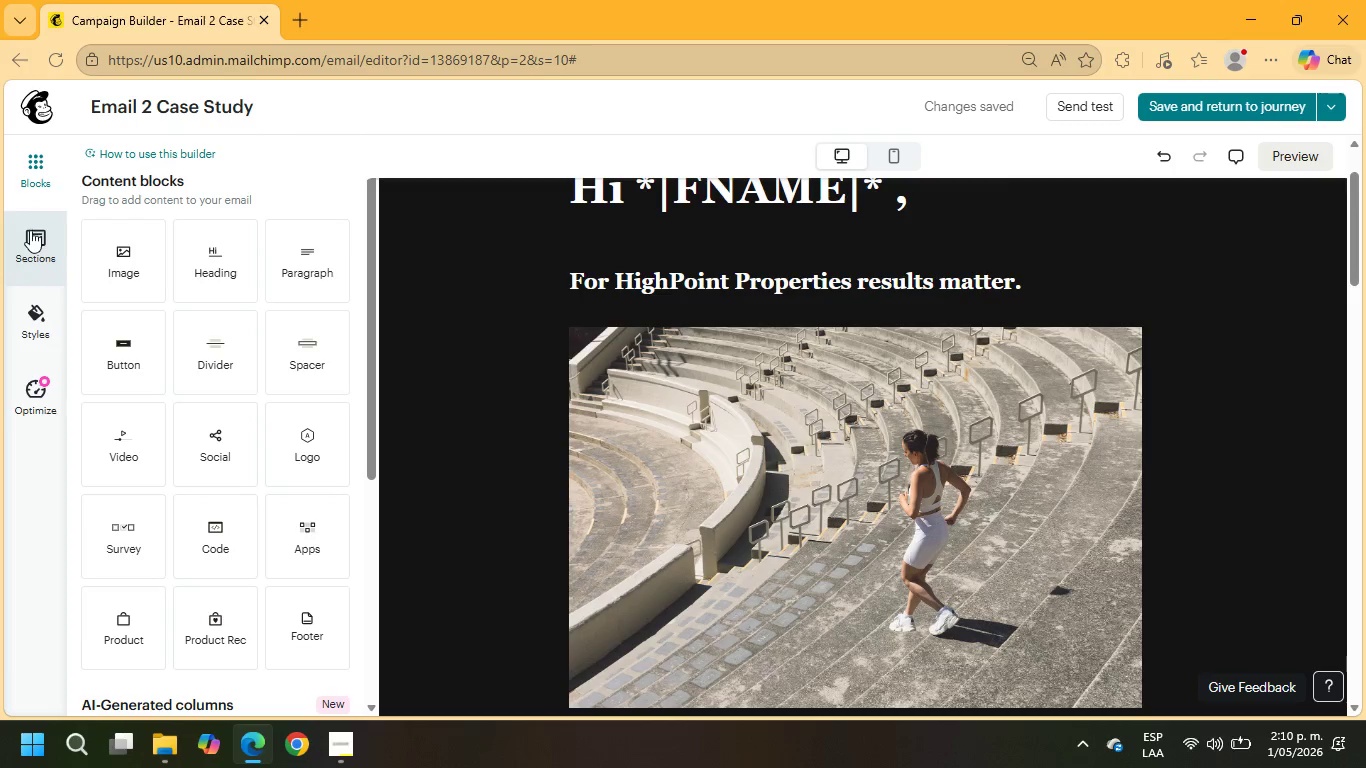 
scroll: coordinate [255, 564], scroll_direction: down, amount: 1.0
 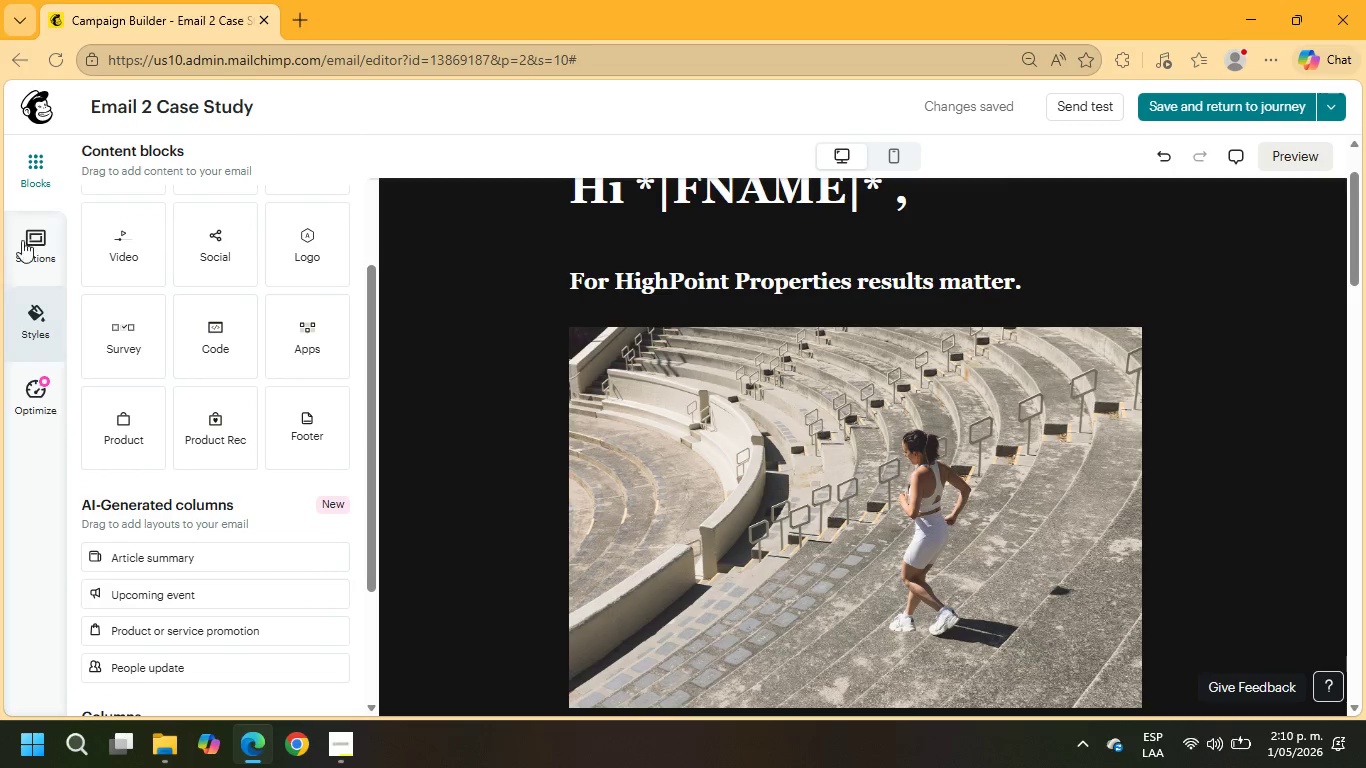 
left_click([36, 212])
 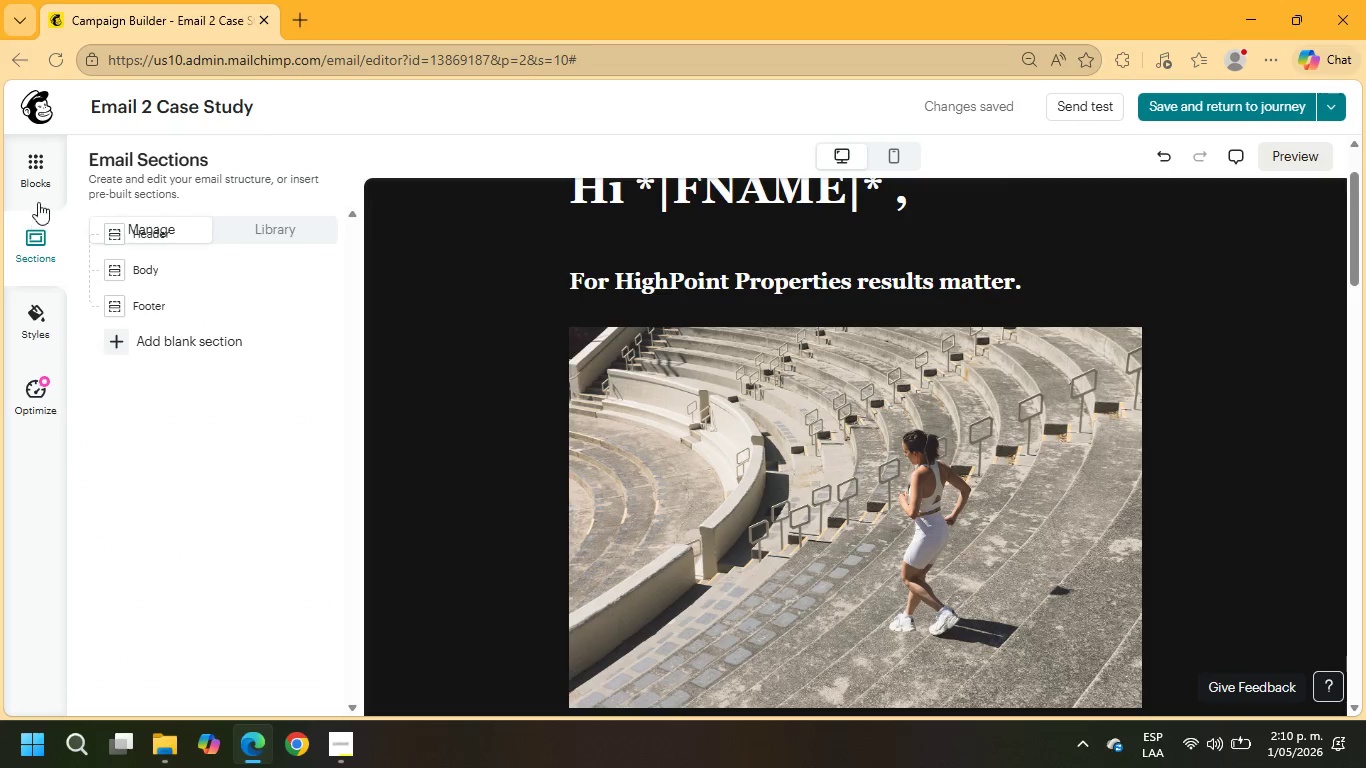 
left_click([38, 185])
 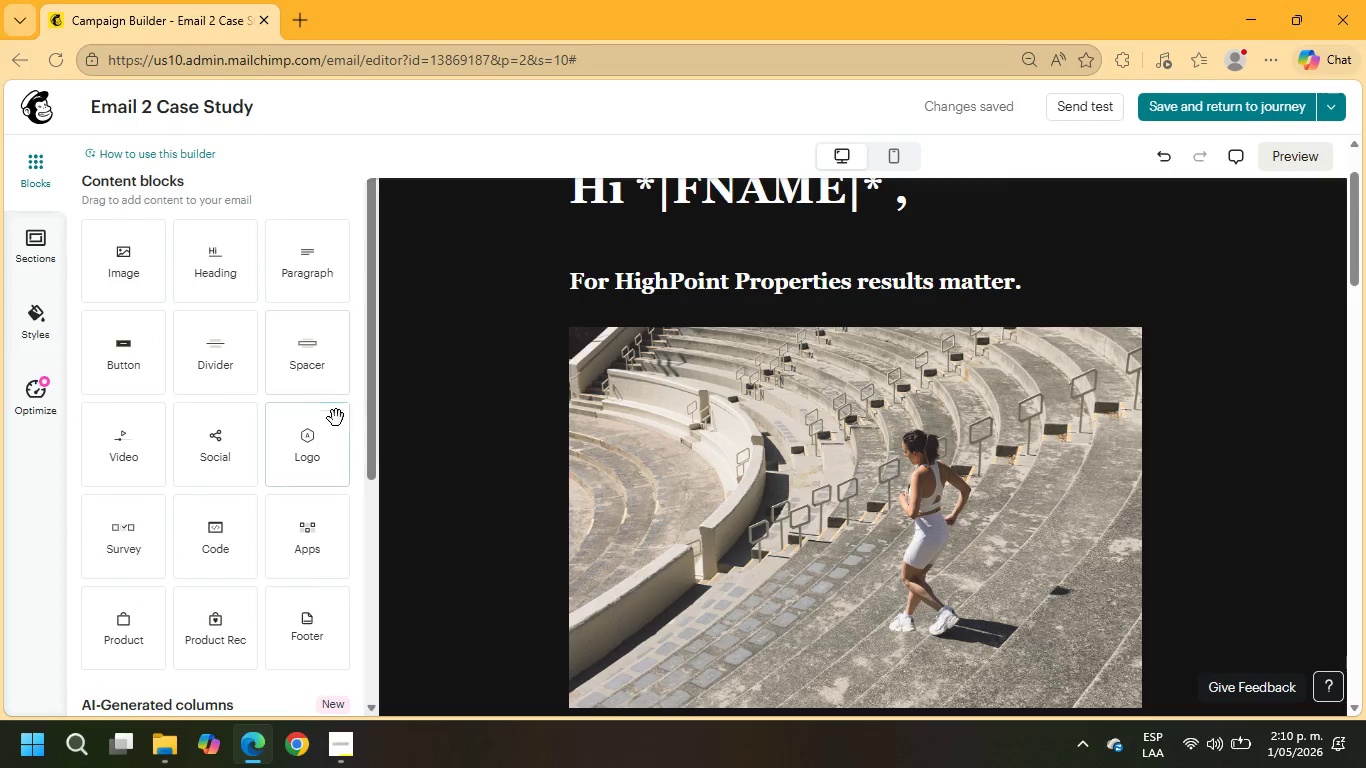 
scroll: coordinate [332, 432], scroll_direction: down, amount: 2.0
 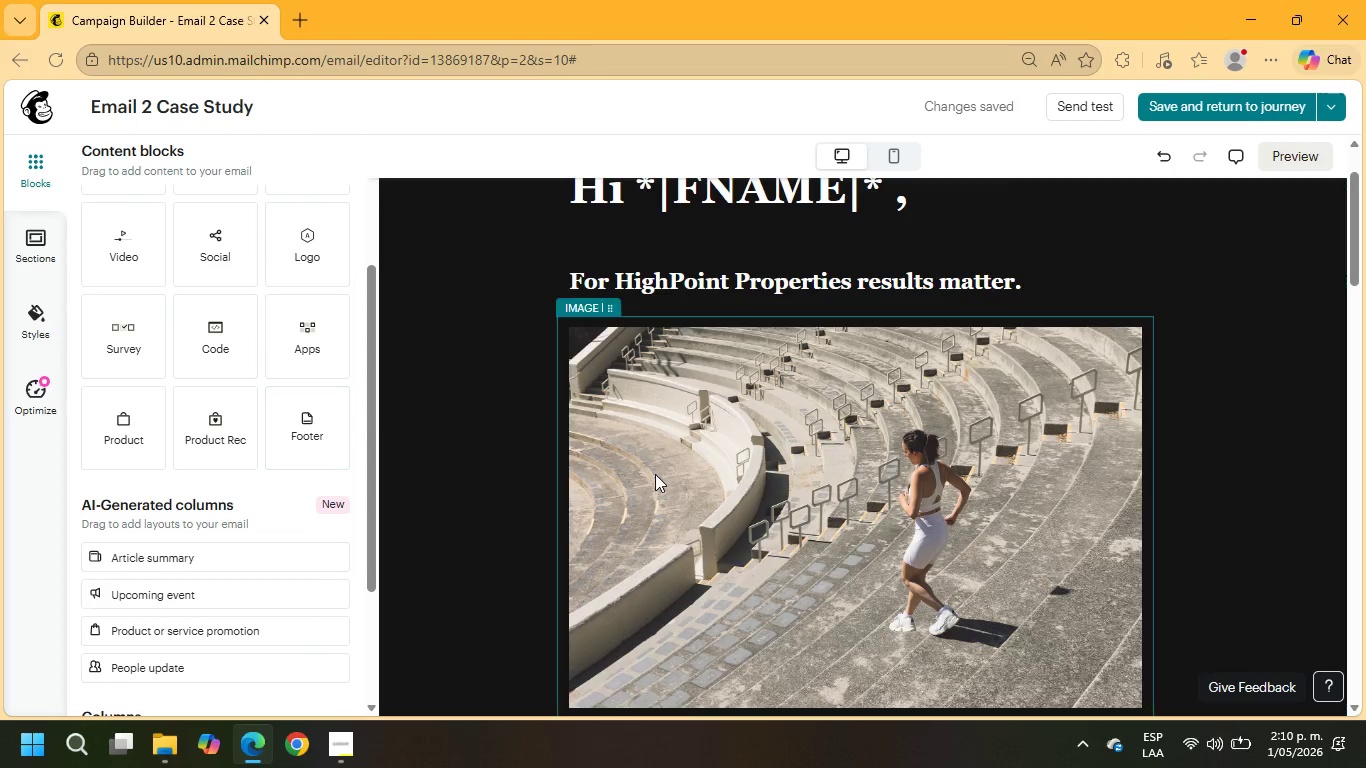 
left_click([727, 484])
 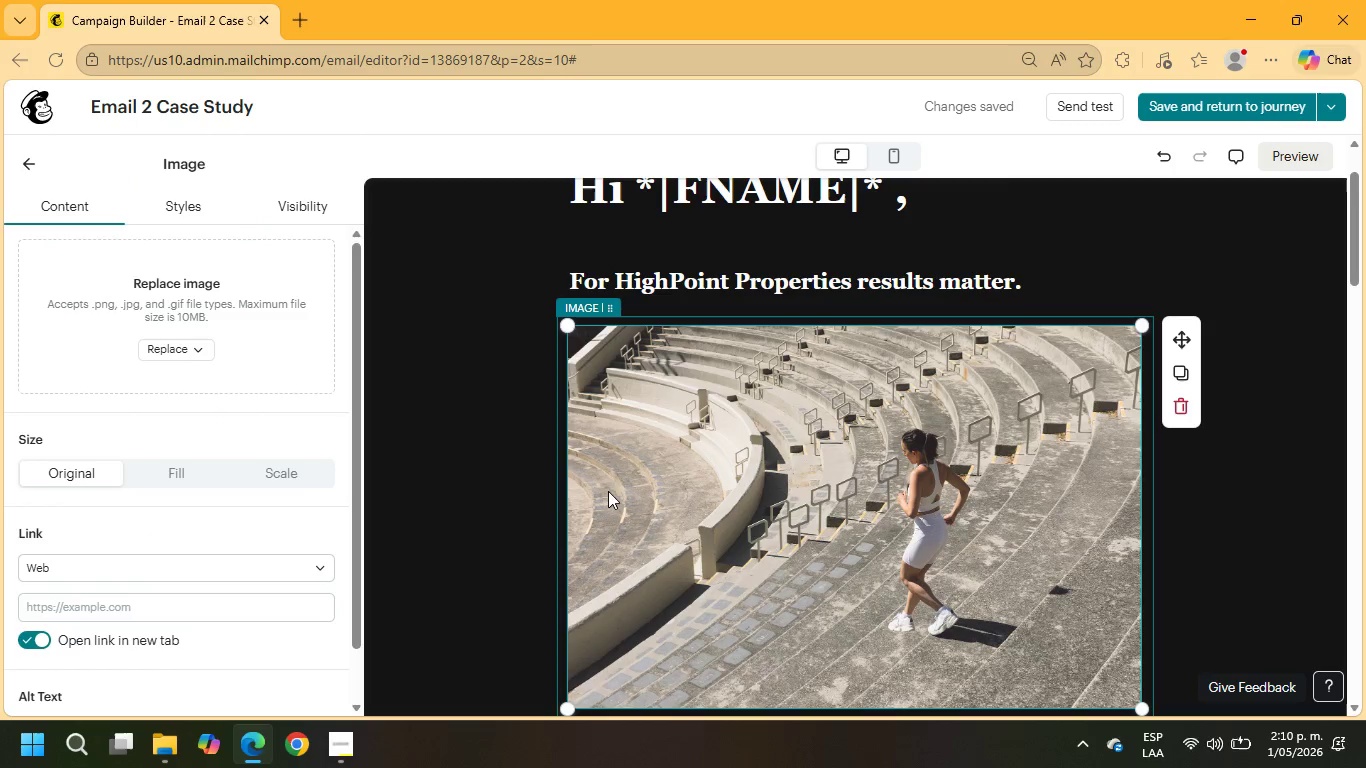 
left_click([185, 203])
 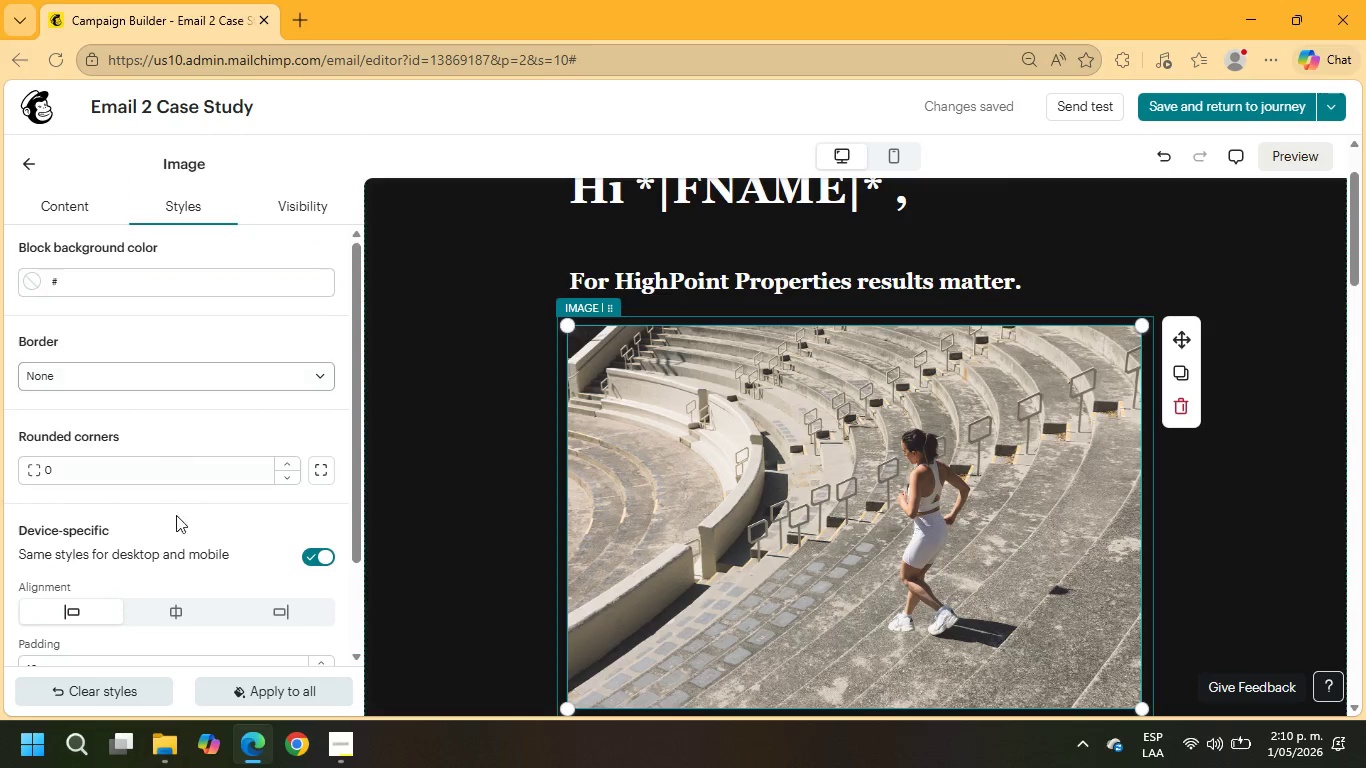 
scroll: coordinate [167, 464], scroll_direction: down, amount: 7.0
 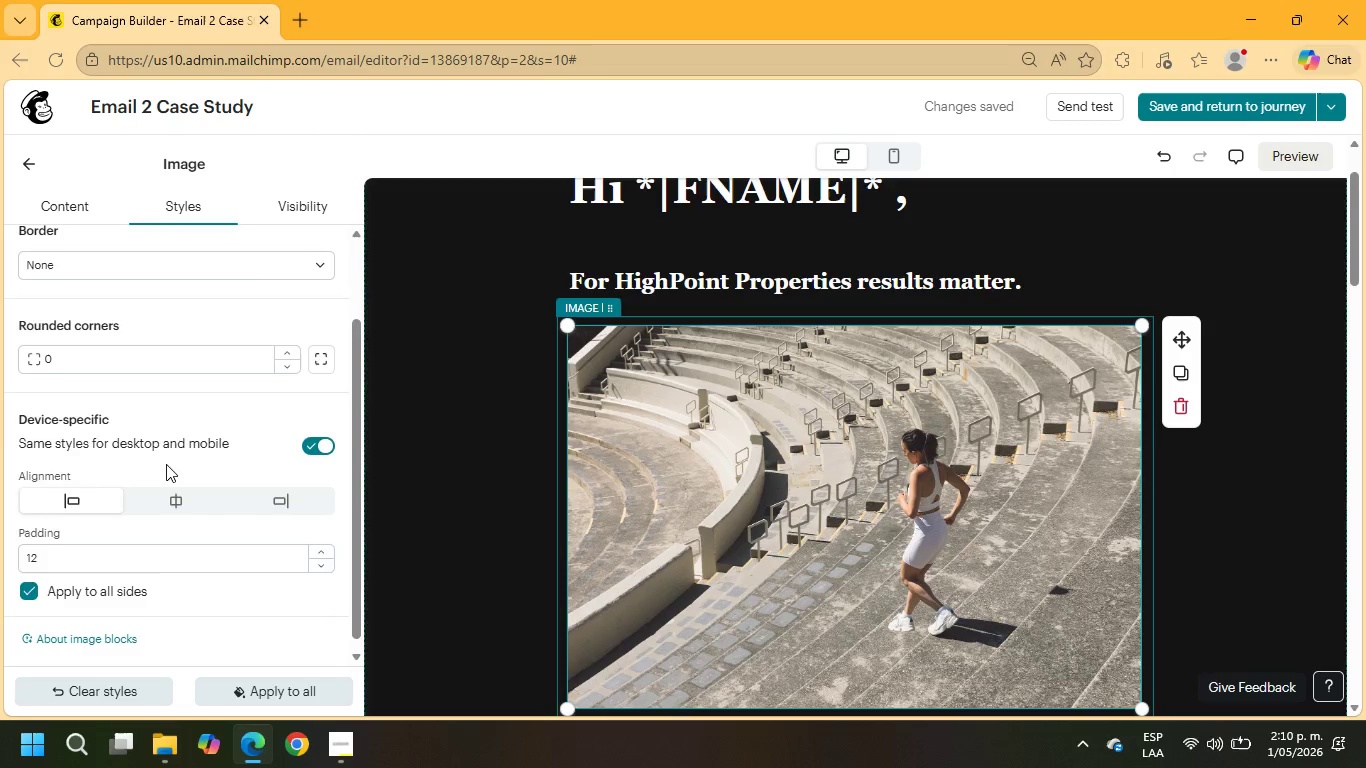 
scroll: coordinate [166, 464], scroll_direction: up, amount: 9.0
 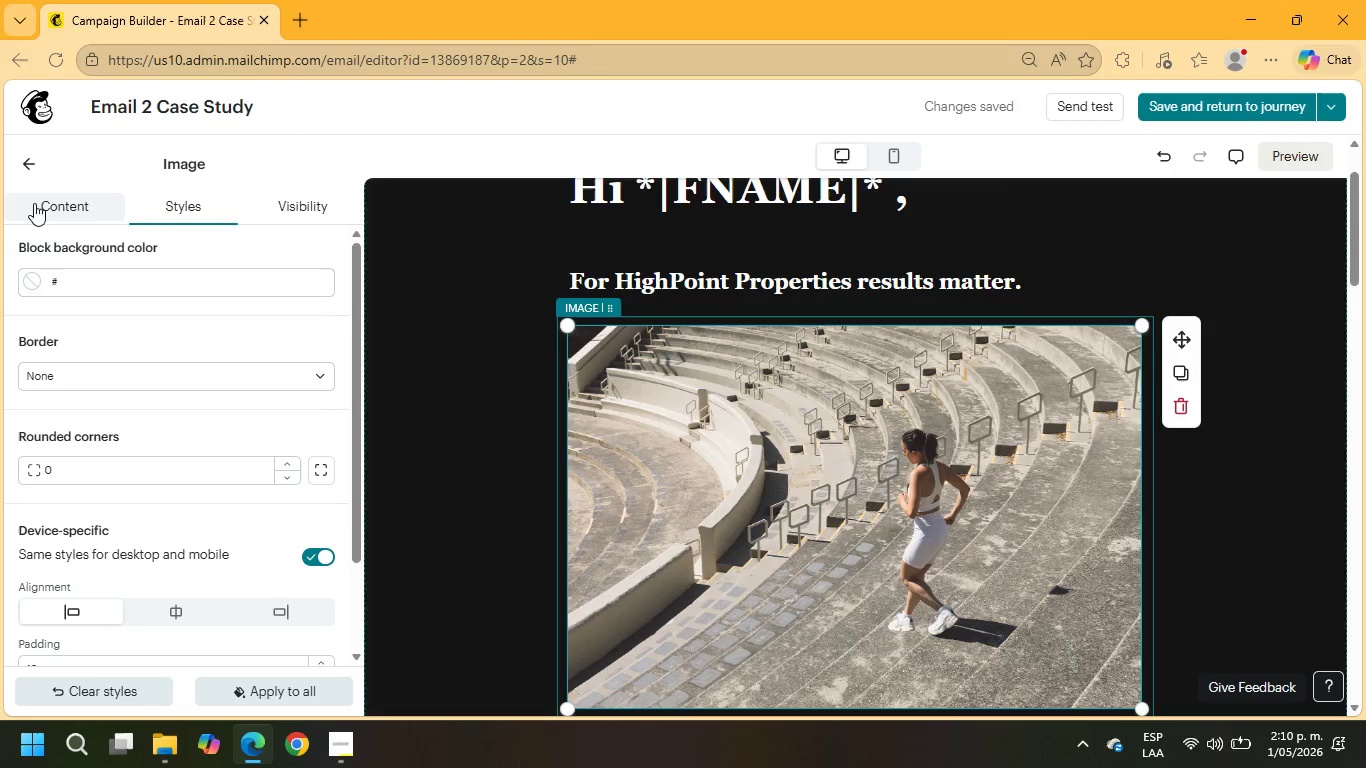 
left_click([38, 195])
 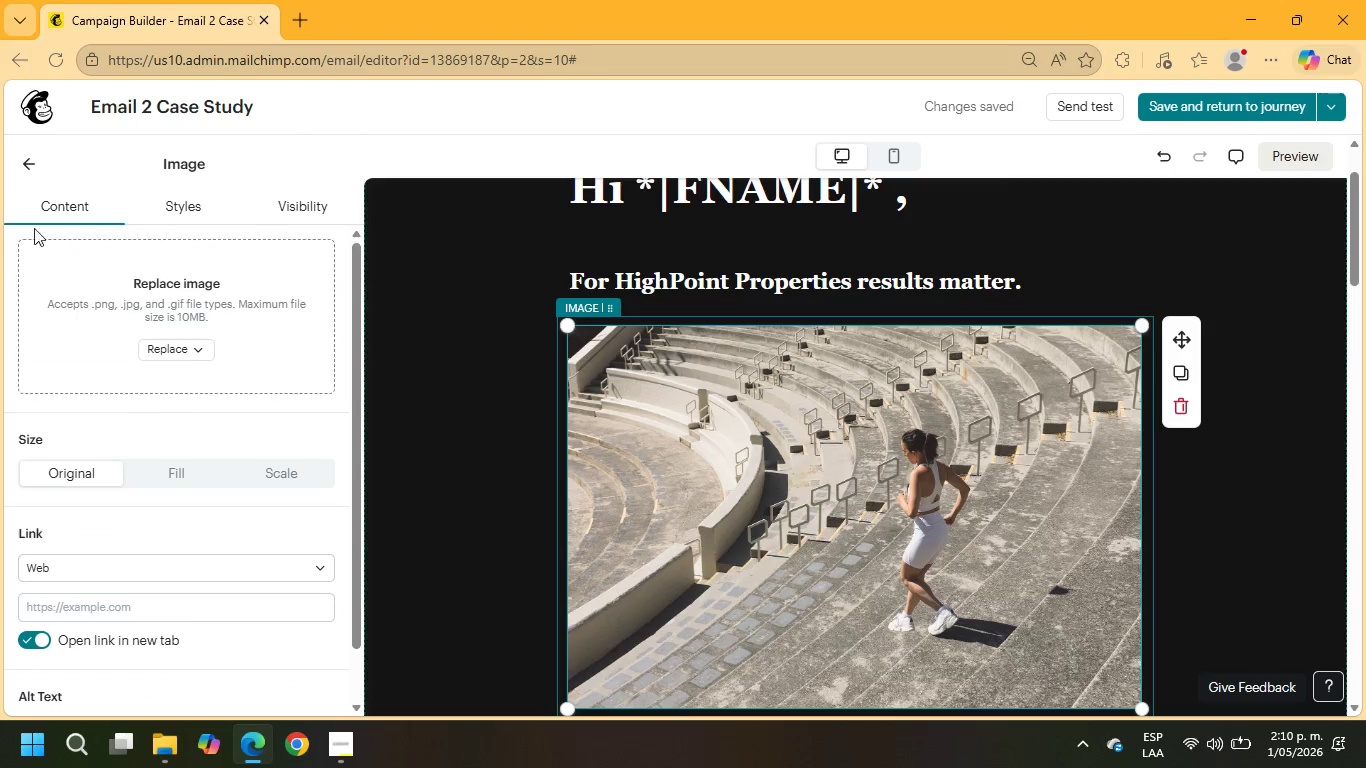 
left_click([24, 158])
 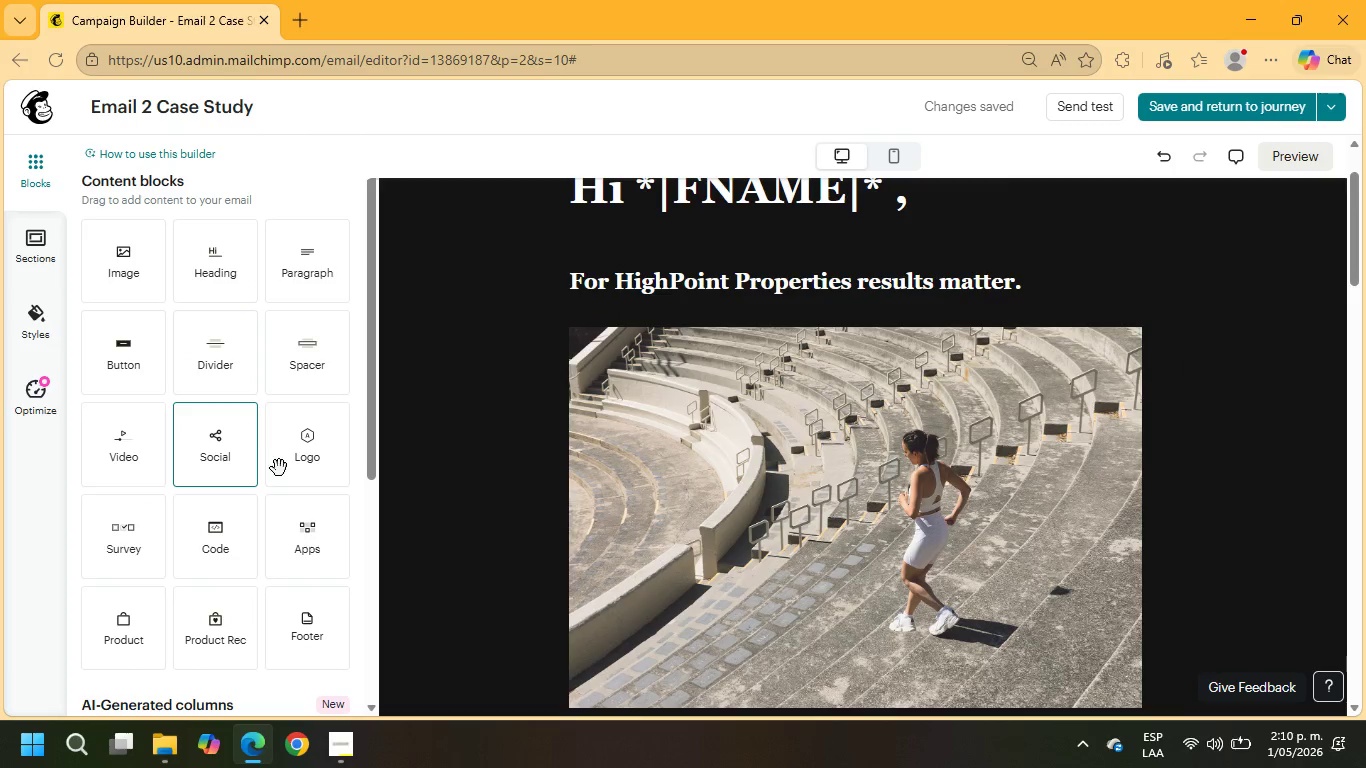 
scroll: coordinate [223, 545], scroll_direction: down, amount: 6.0
 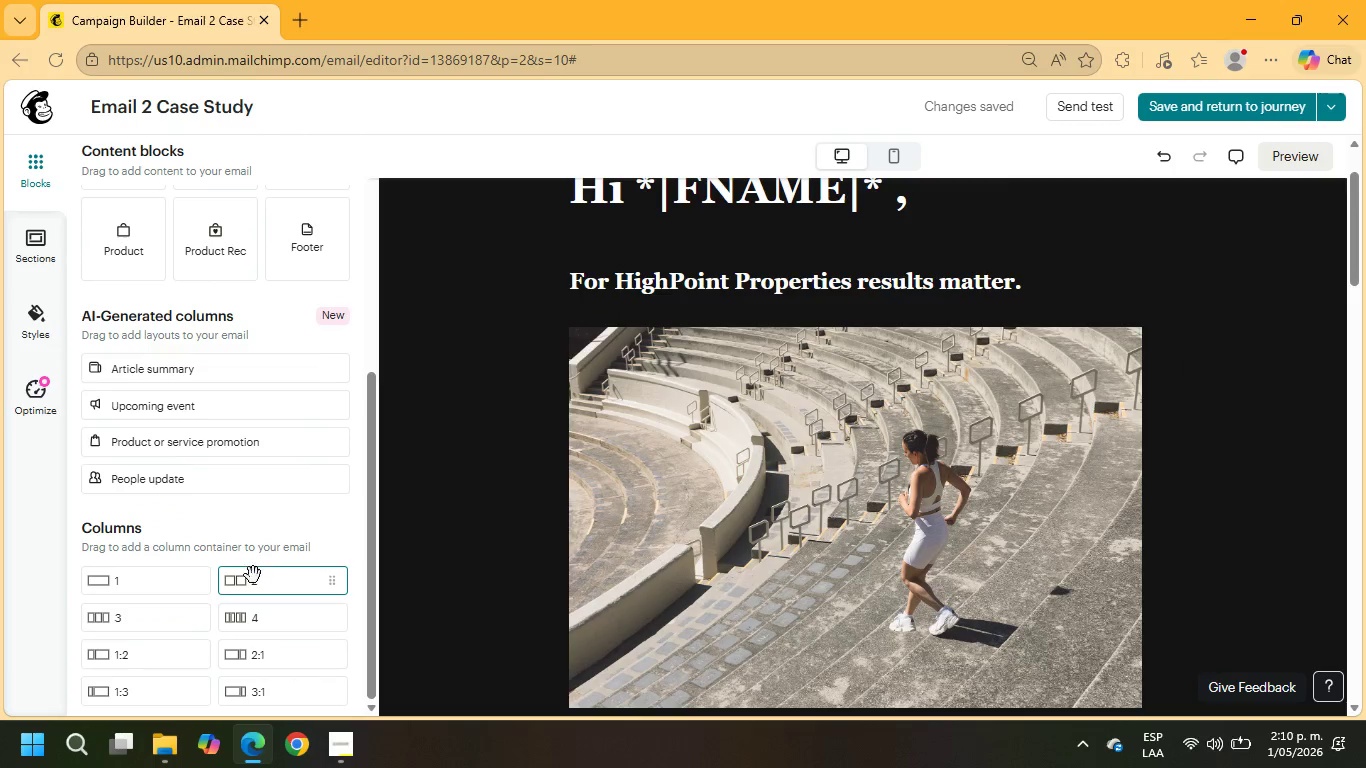 
left_click([253, 579])
 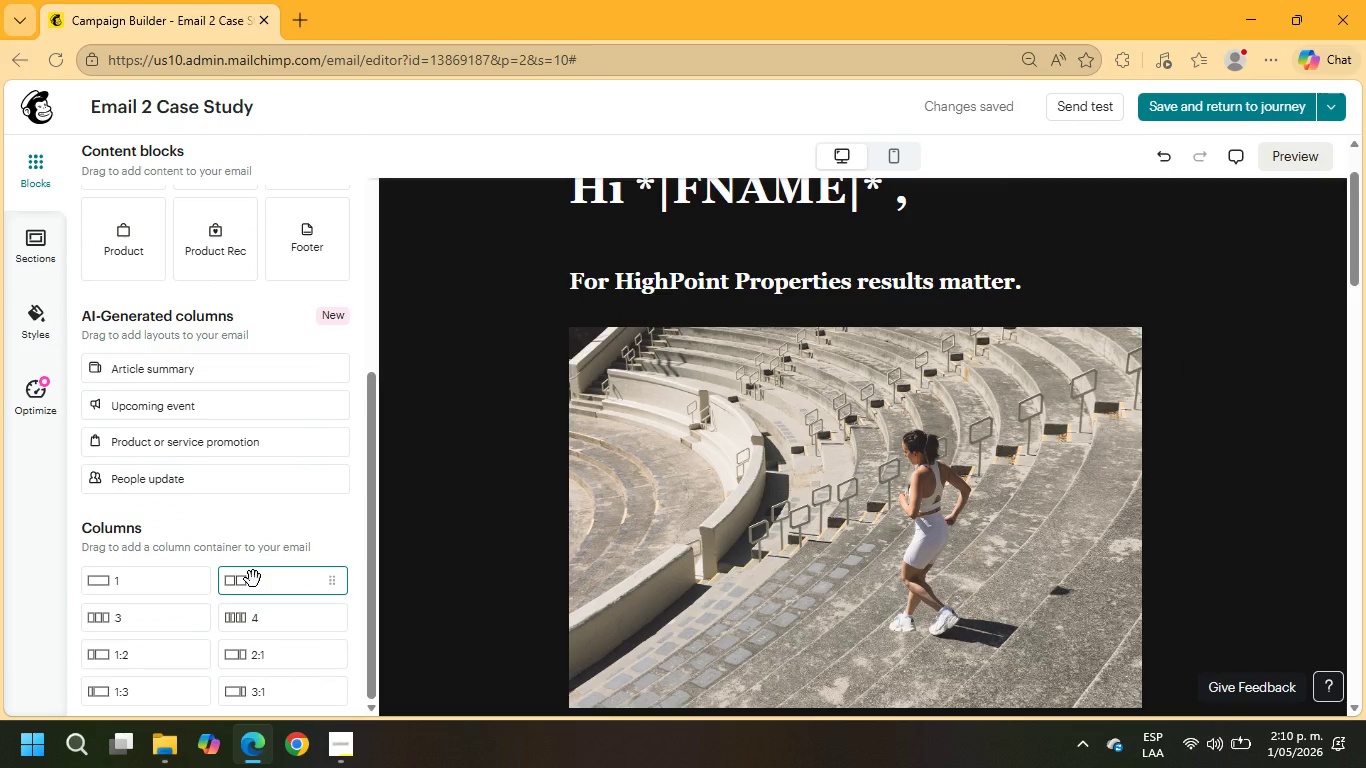 
left_click_drag(start_coordinate=[253, 579], to_coordinate=[697, 522])
 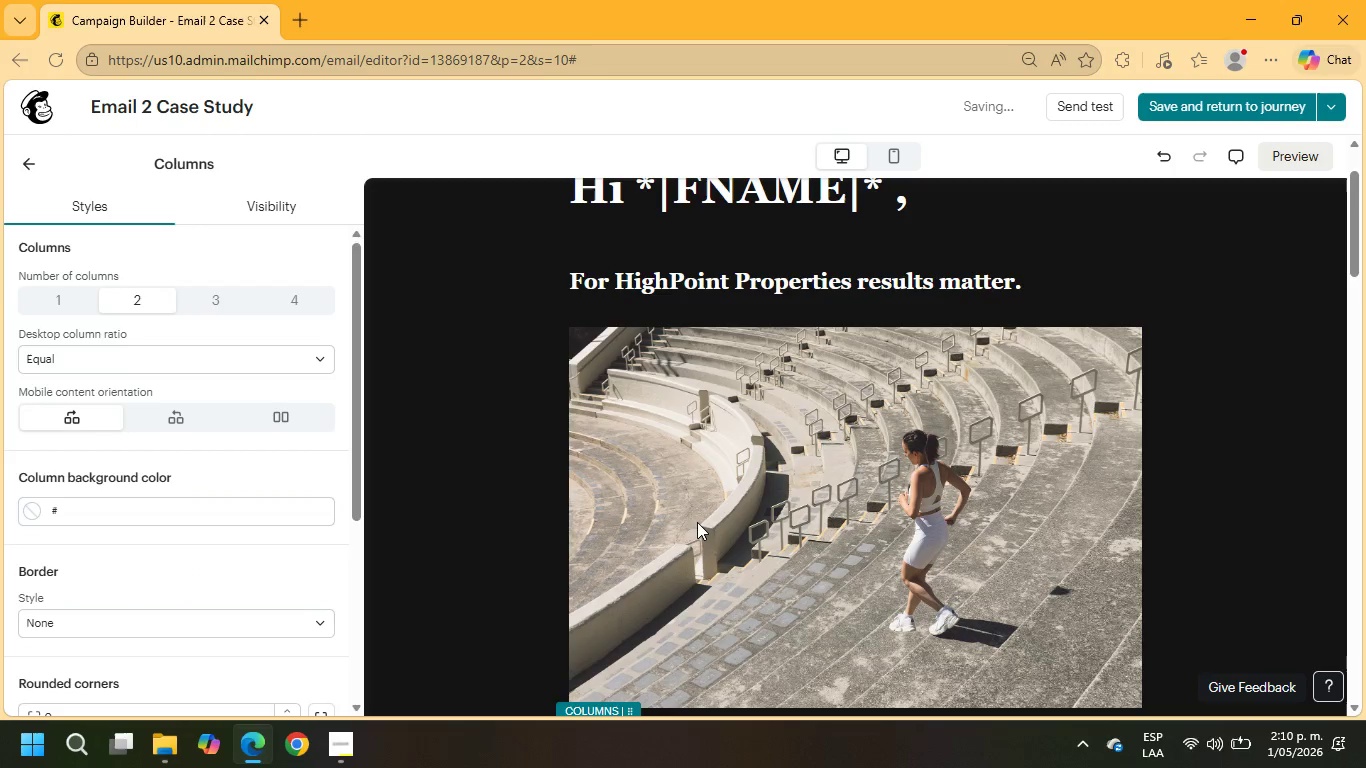 
scroll: coordinate [770, 501], scroll_direction: down, amount: 3.0
 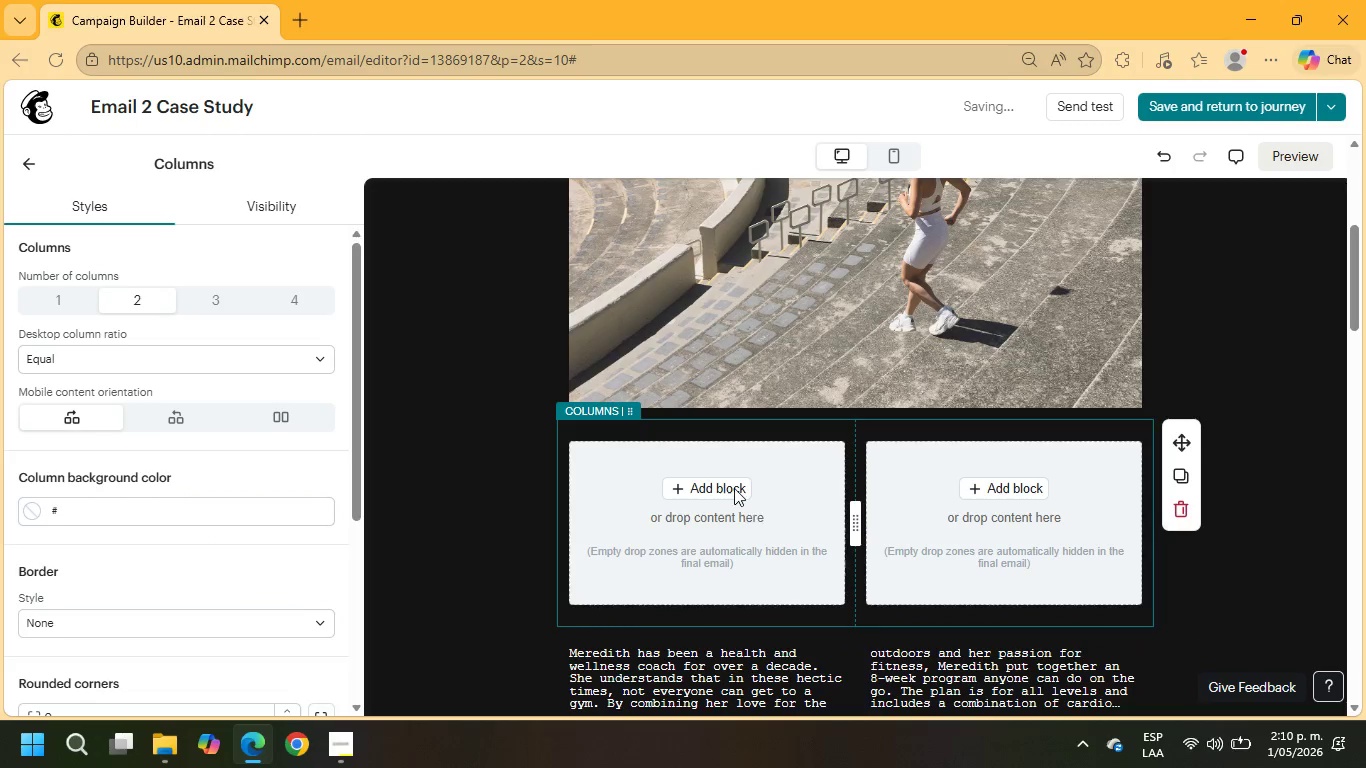 
scroll: coordinate [725, 455], scroll_direction: none, amount: 0.0
 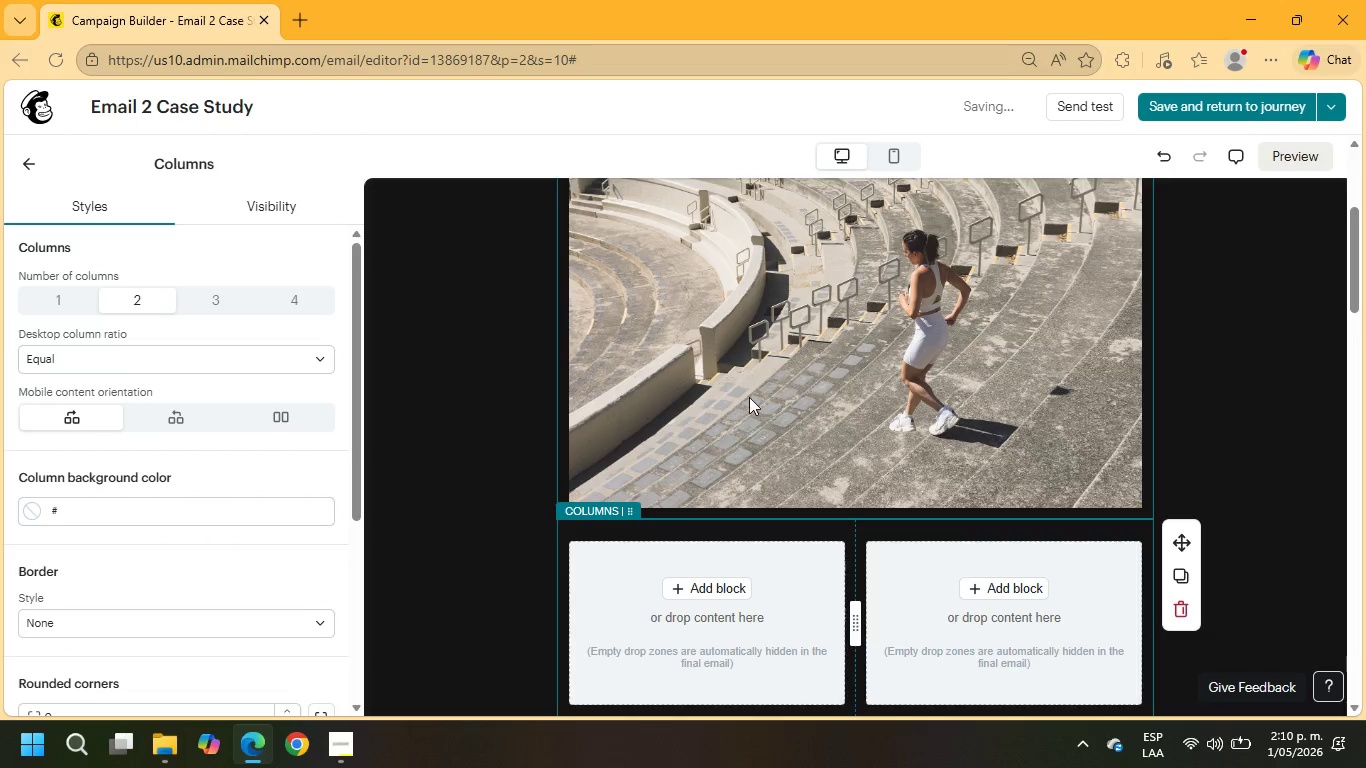 
left_click([749, 397])
 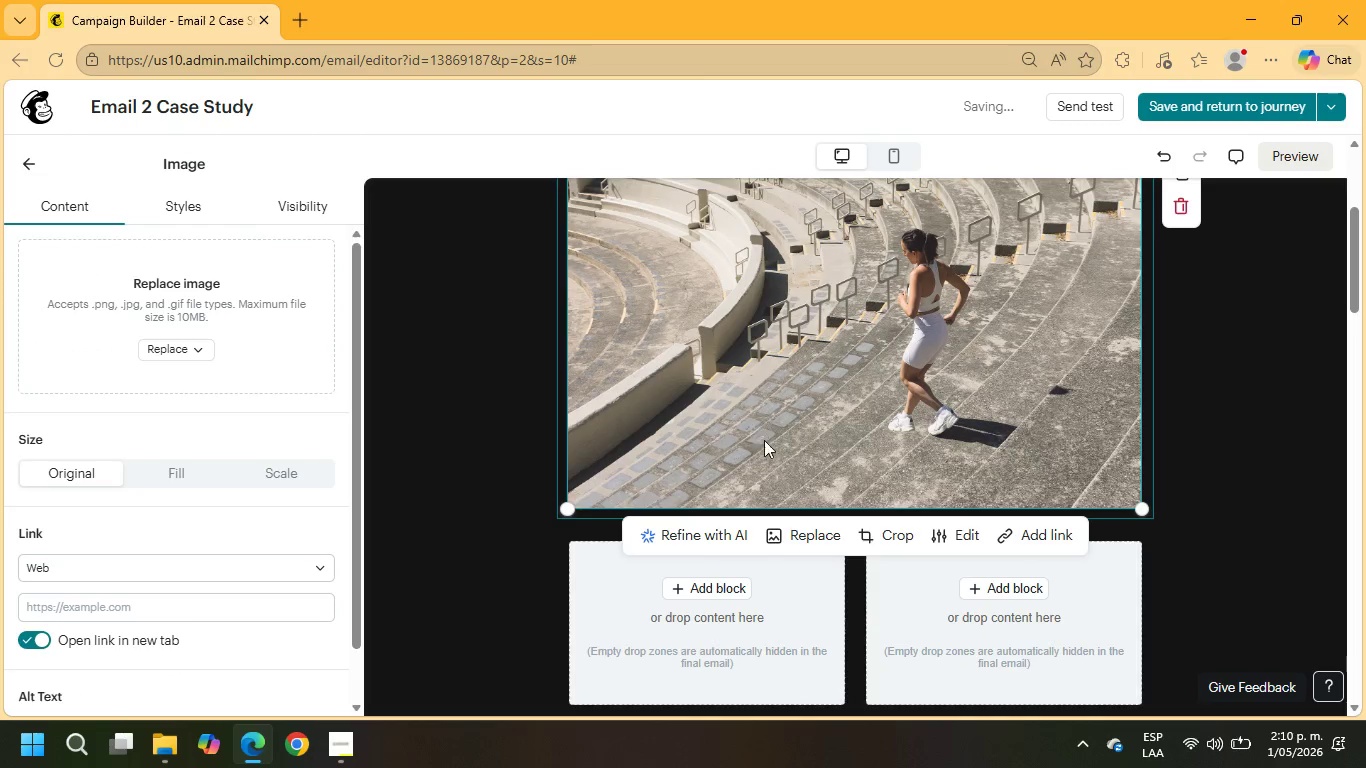 
left_click([742, 624])
 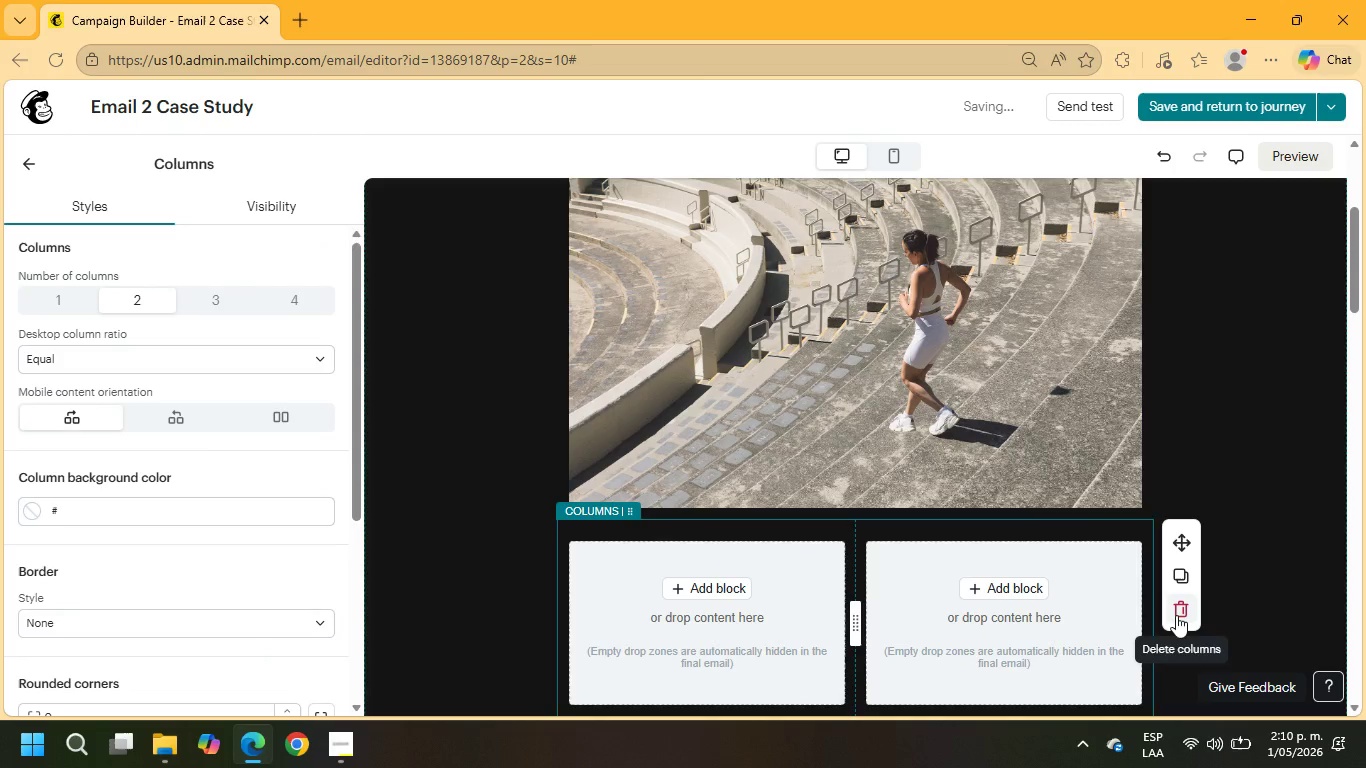 
left_click([1176, 615])
 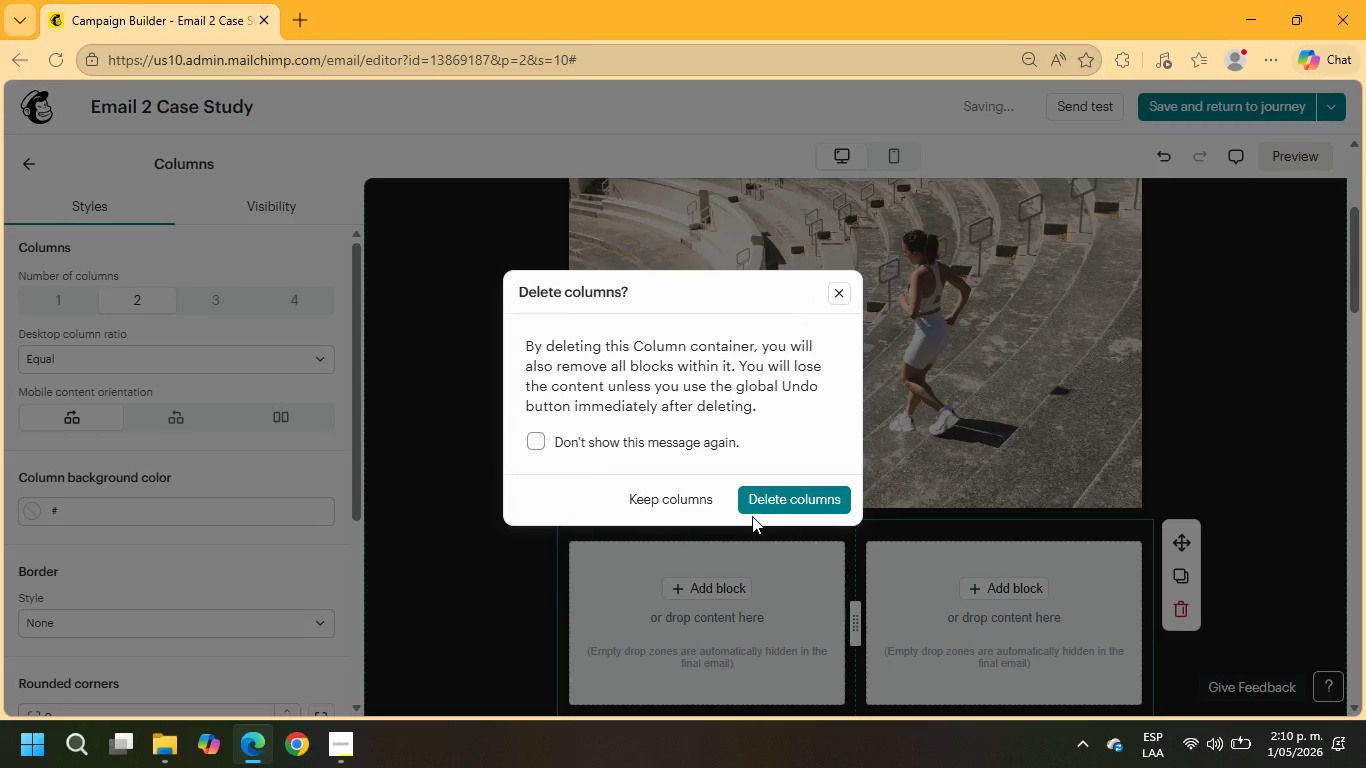 
left_click([759, 501])
 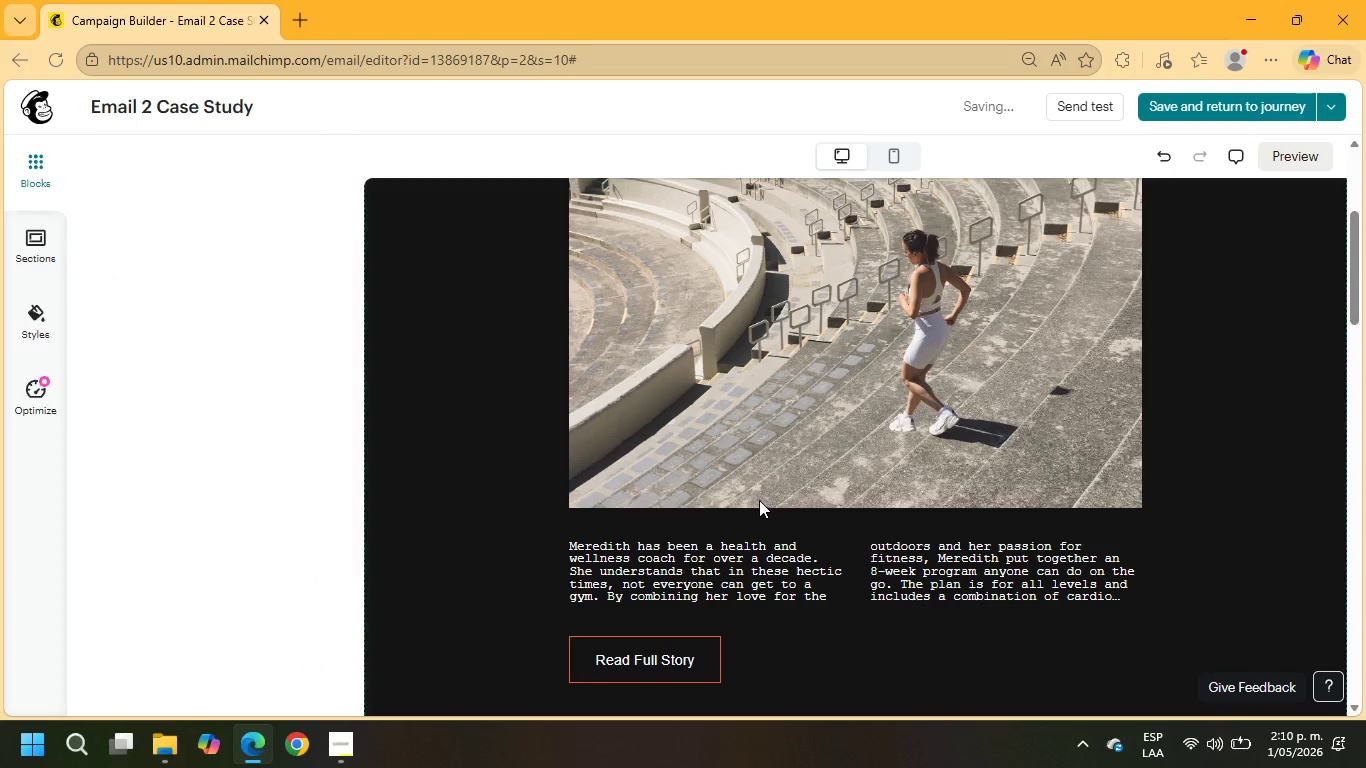 
scroll: coordinate [759, 489], scroll_direction: up, amount: 2.0
 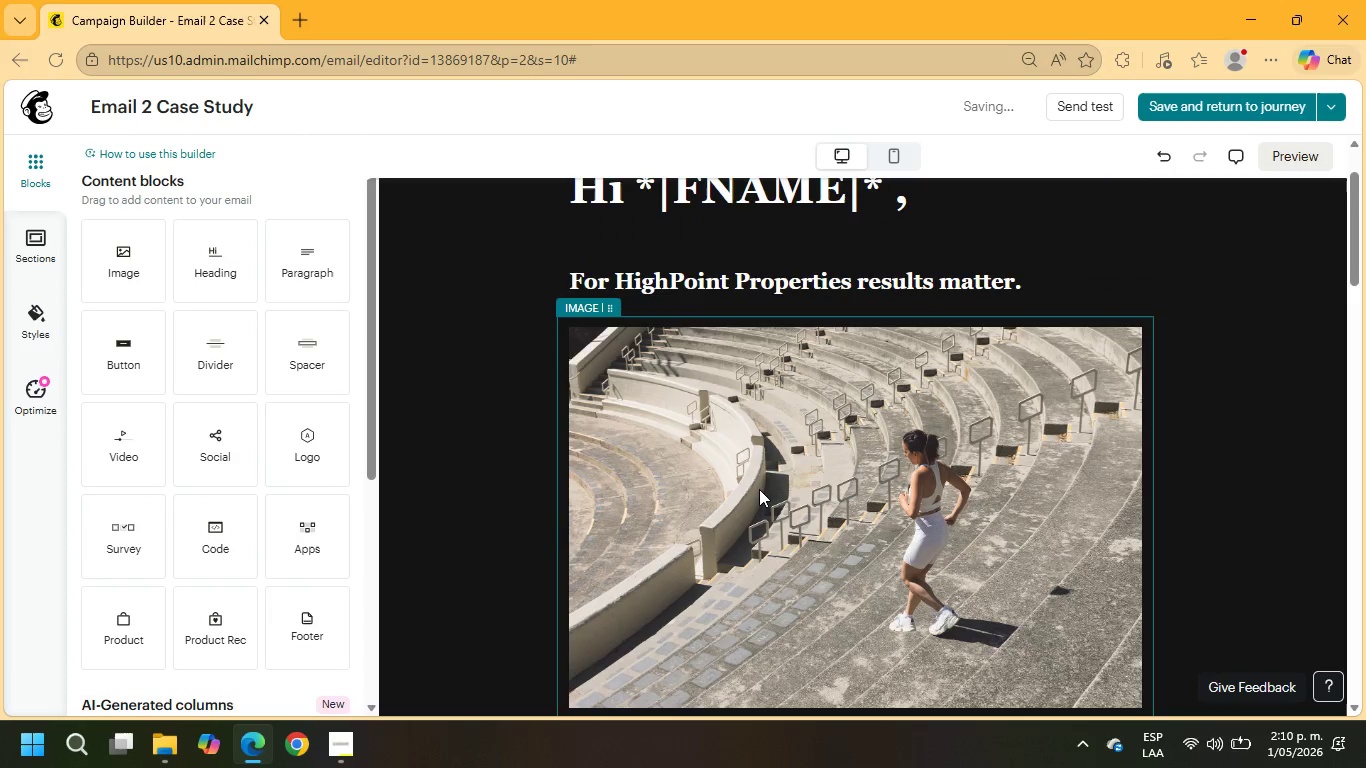 
left_click([759, 489])
 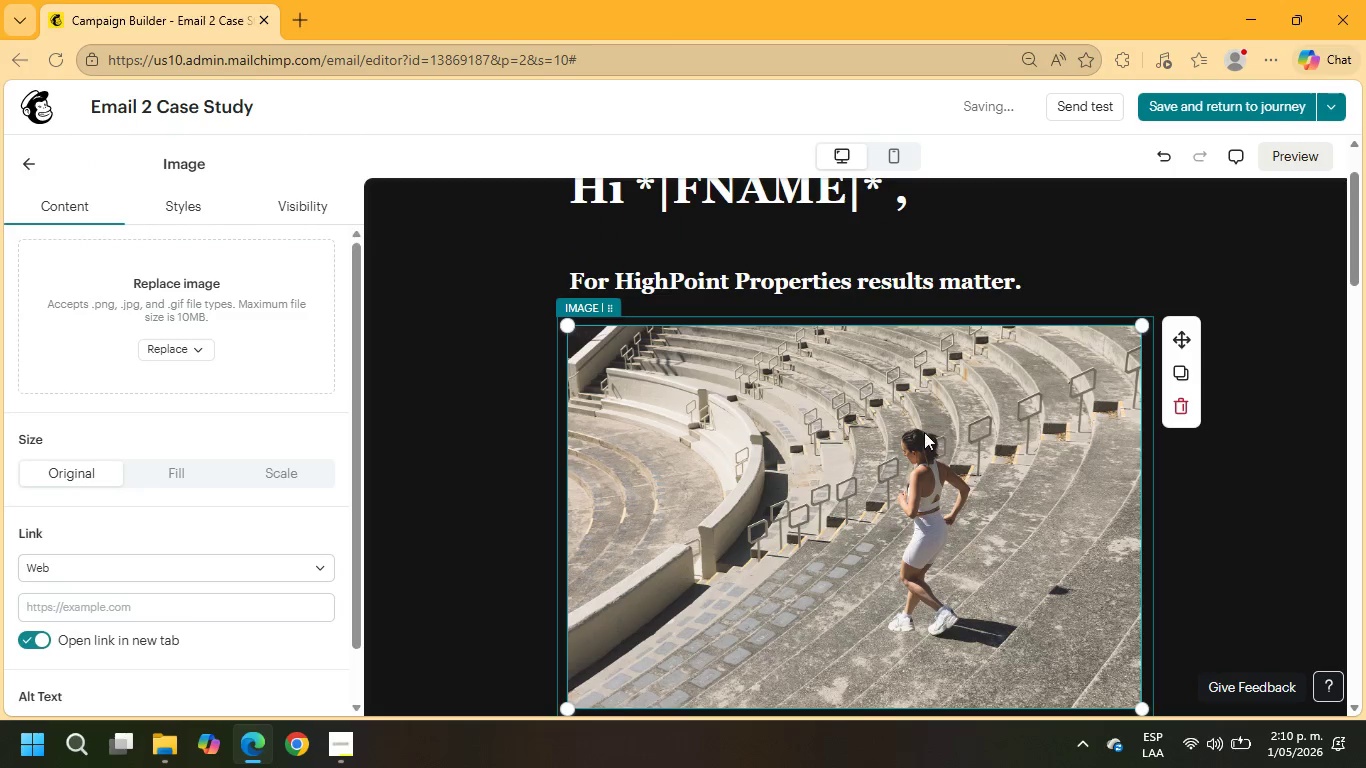 
scroll: coordinate [719, 420], scroll_direction: down, amount: 2.0
 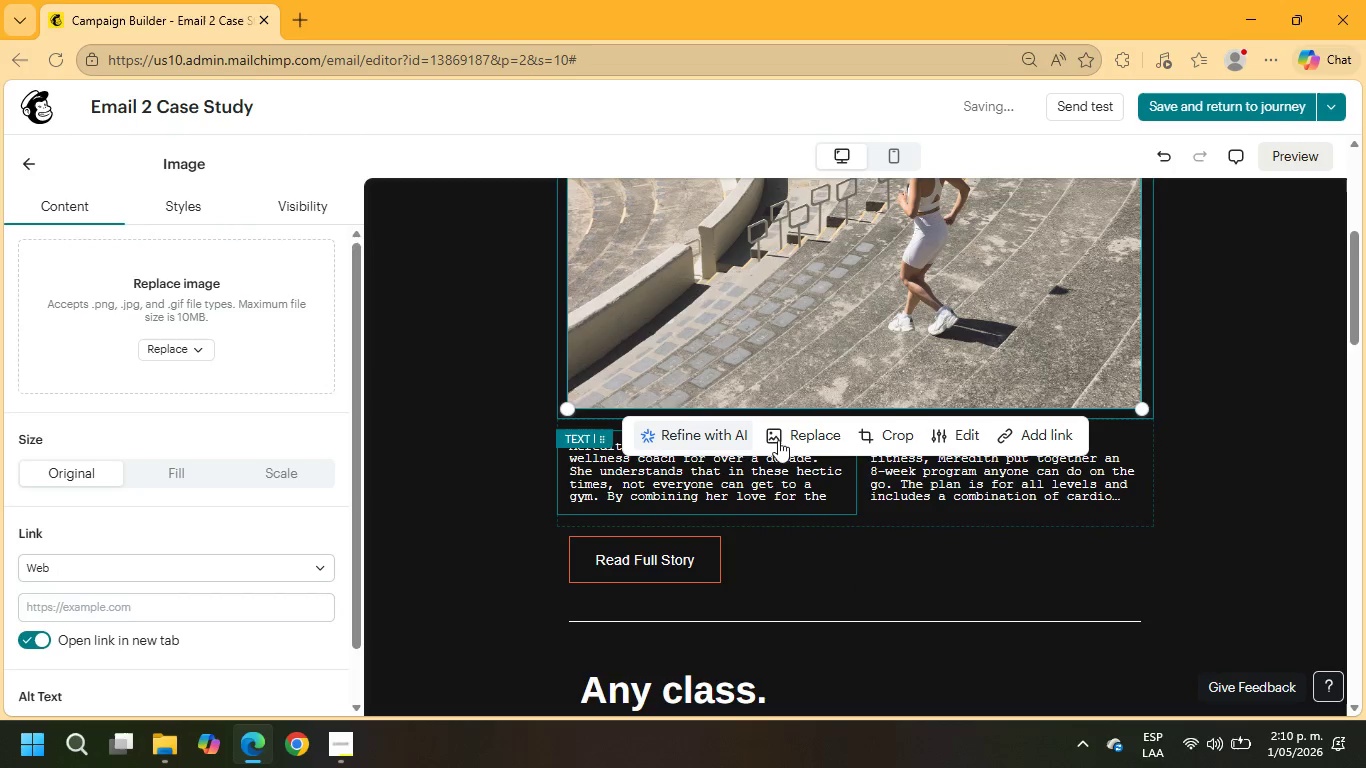 
left_click([819, 442])
 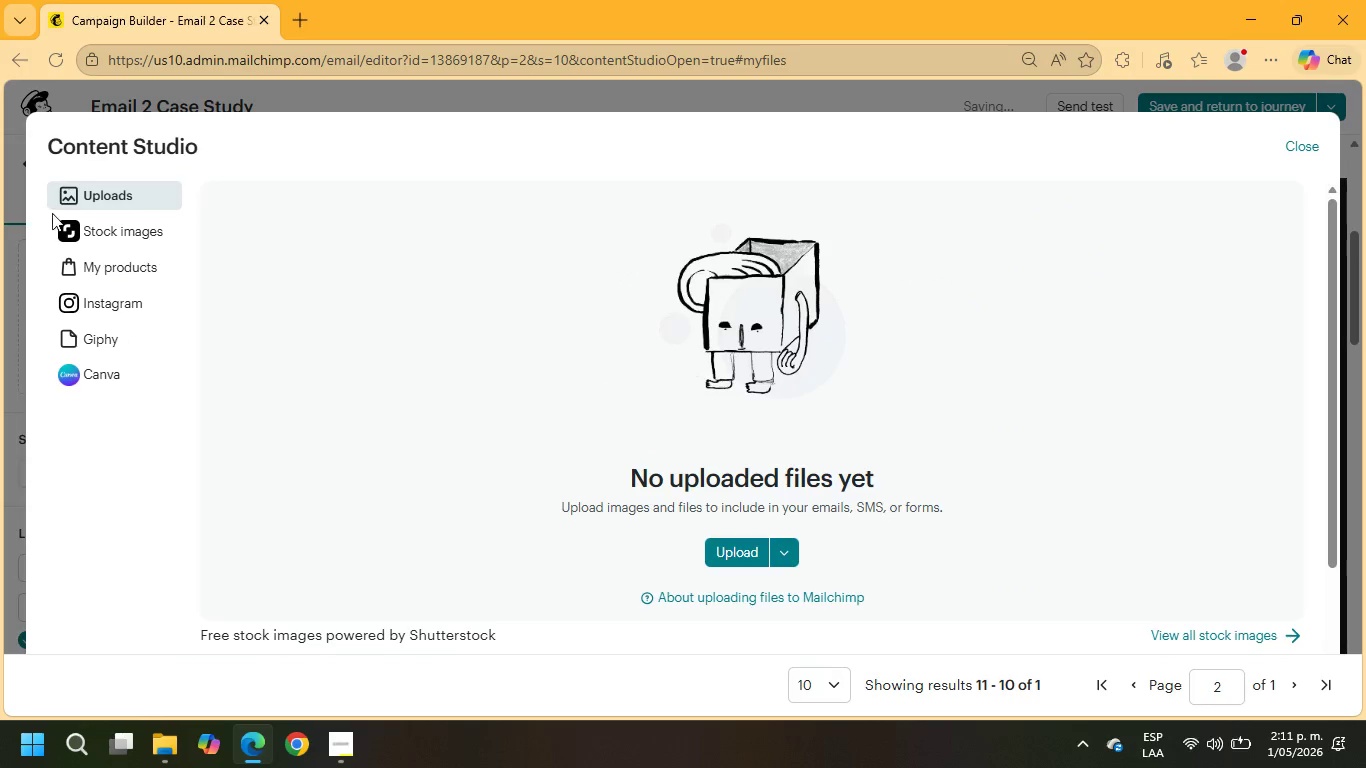 
left_click([81, 234])
 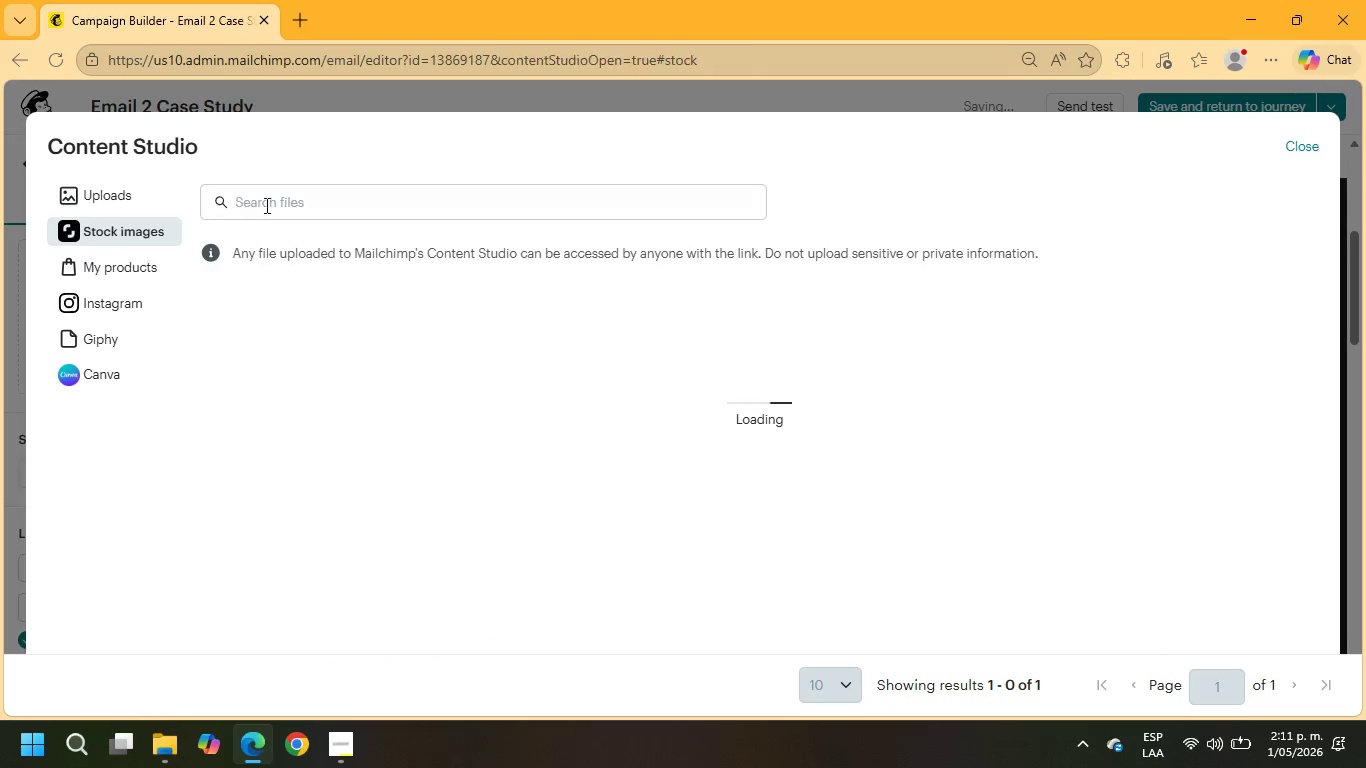 
left_click([267, 202])
 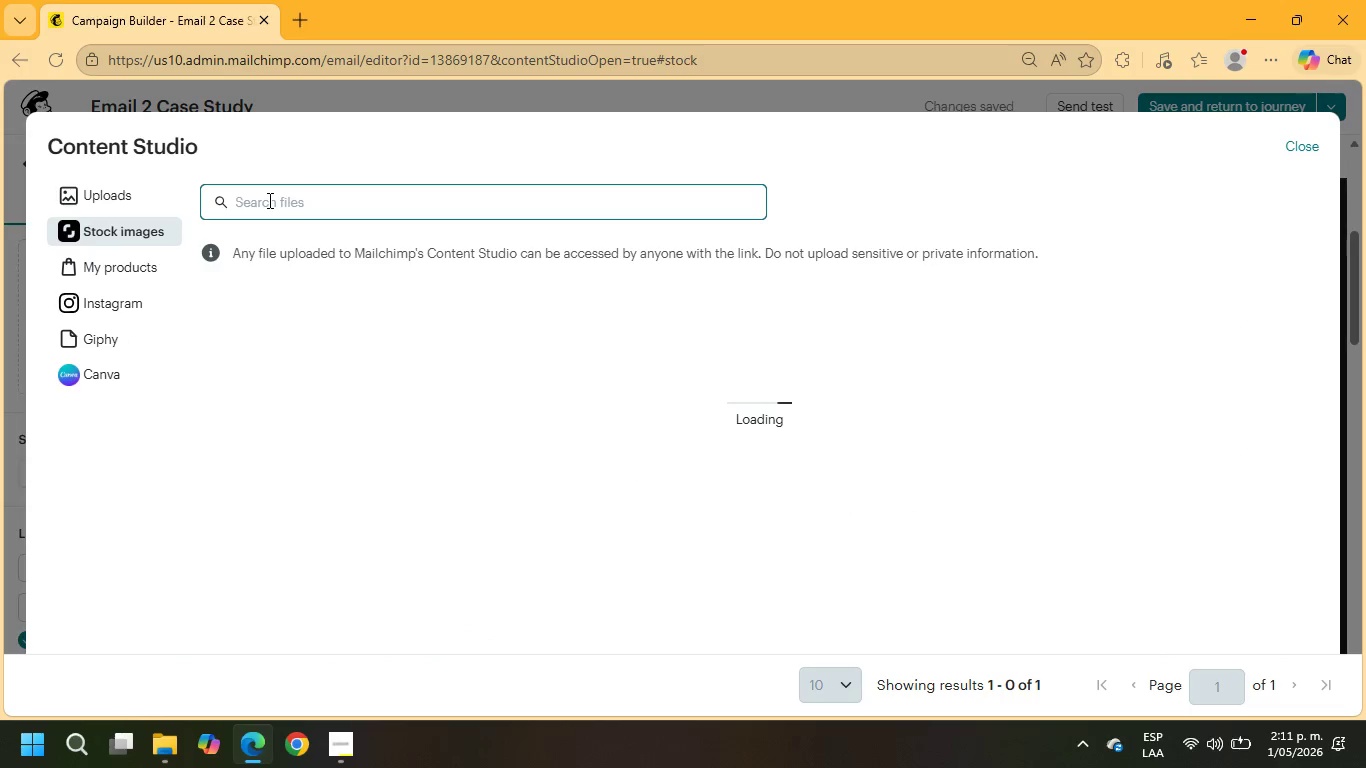 
type(cvaca)
key(Backspace)
key(Backspace)
key(Backspace)
key(Backspace)
key(Backspace)
type(vacation property)
 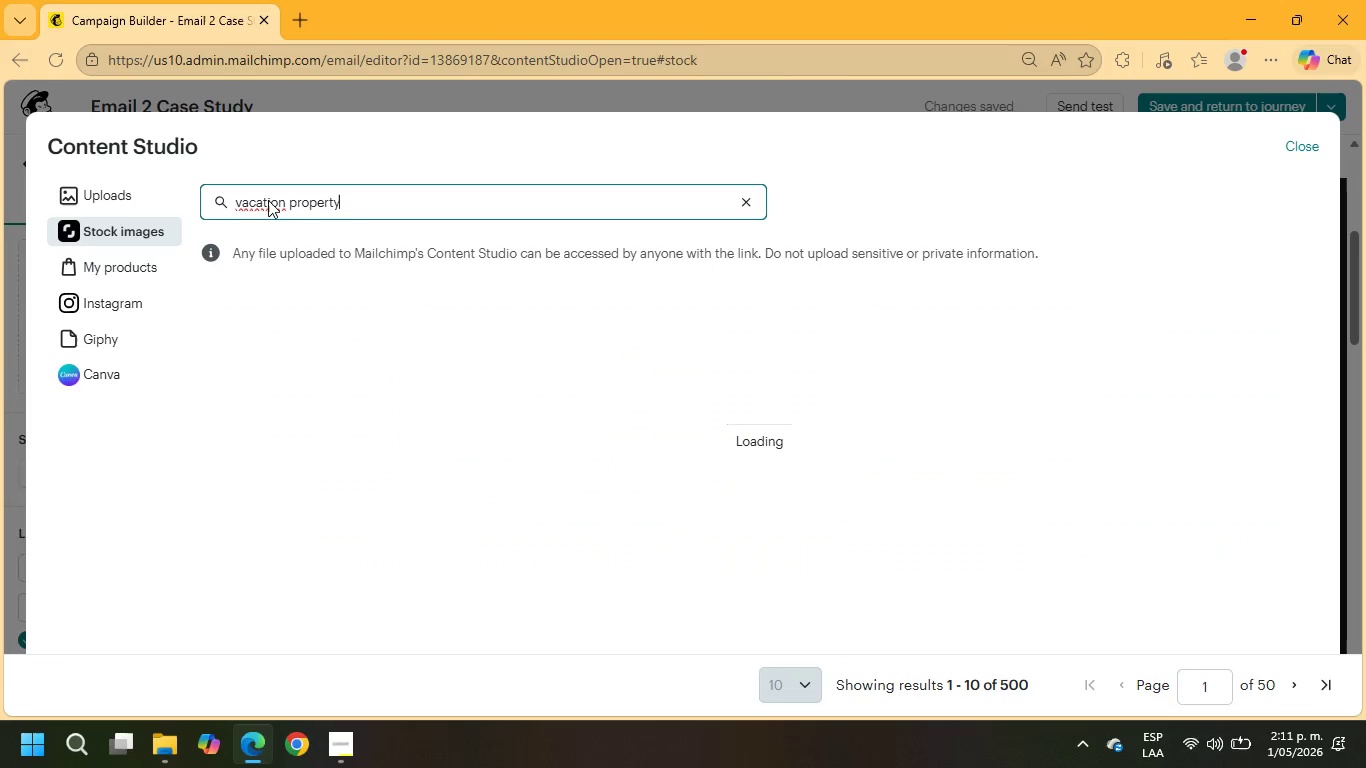 
key(Enter)
 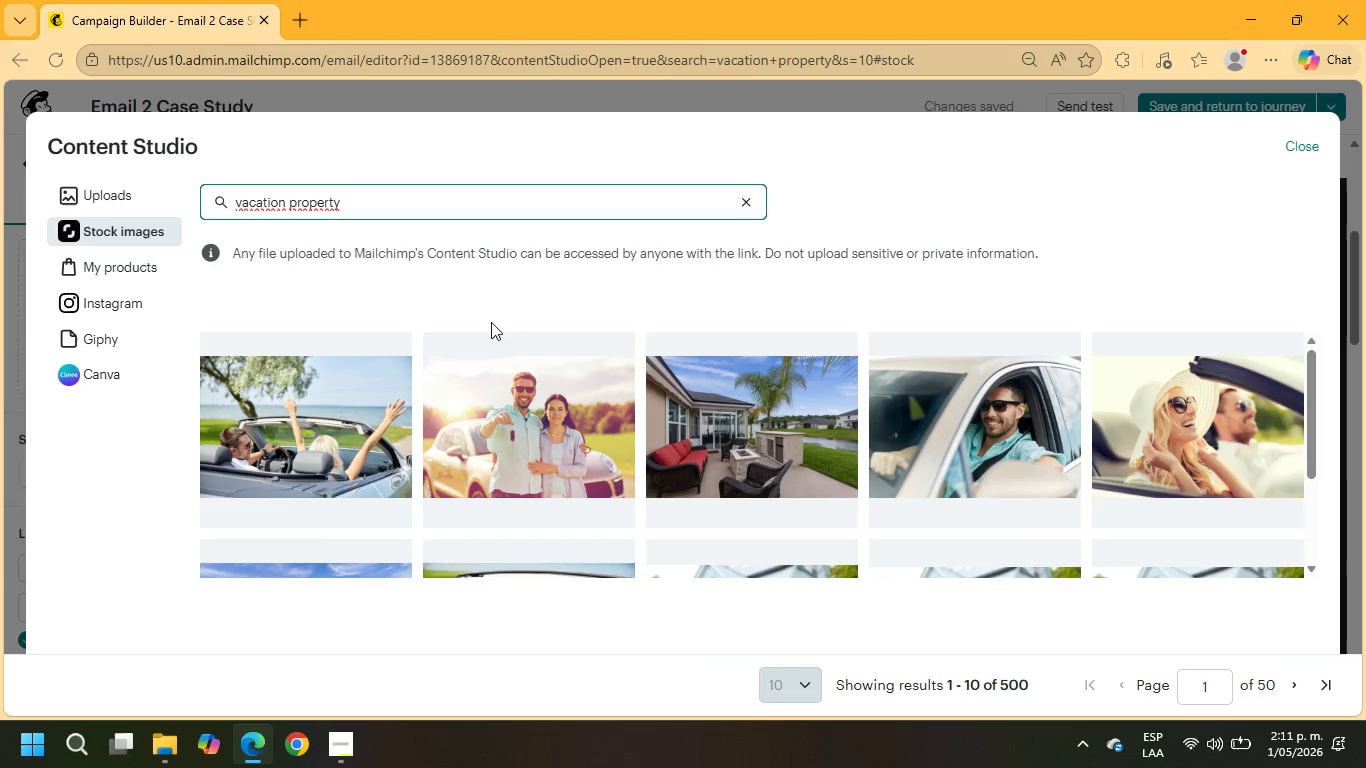 
wait(6.05)
 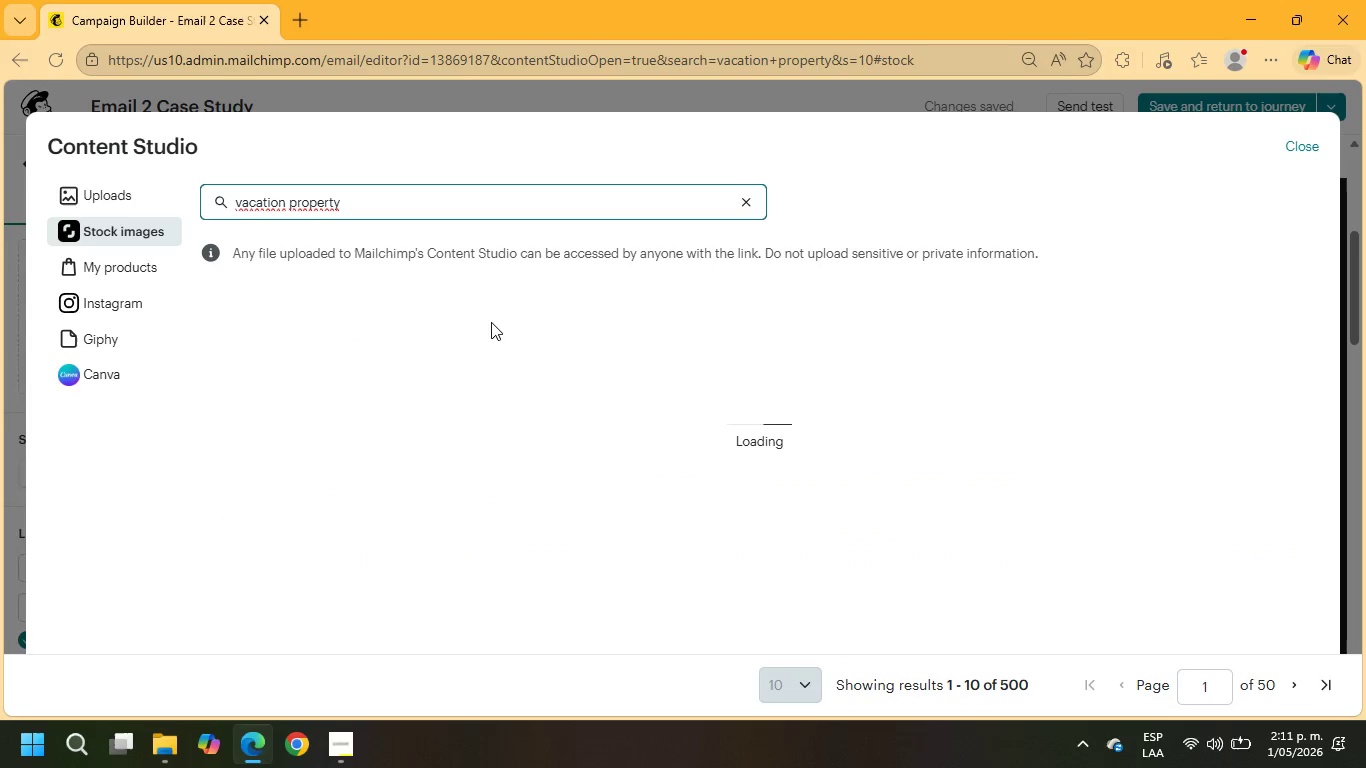 
scroll: coordinate [598, 471], scroll_direction: down, amount: 5.0
 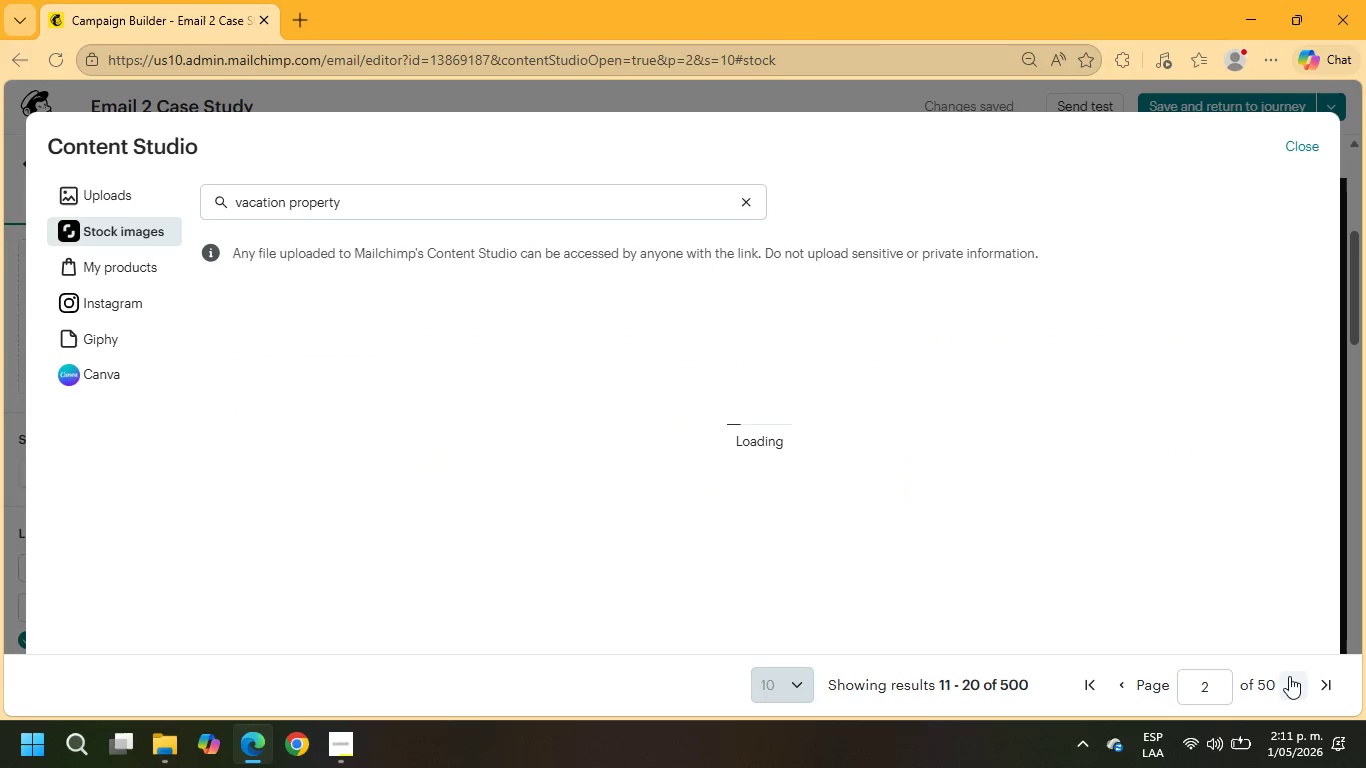 
wait(5.8)
 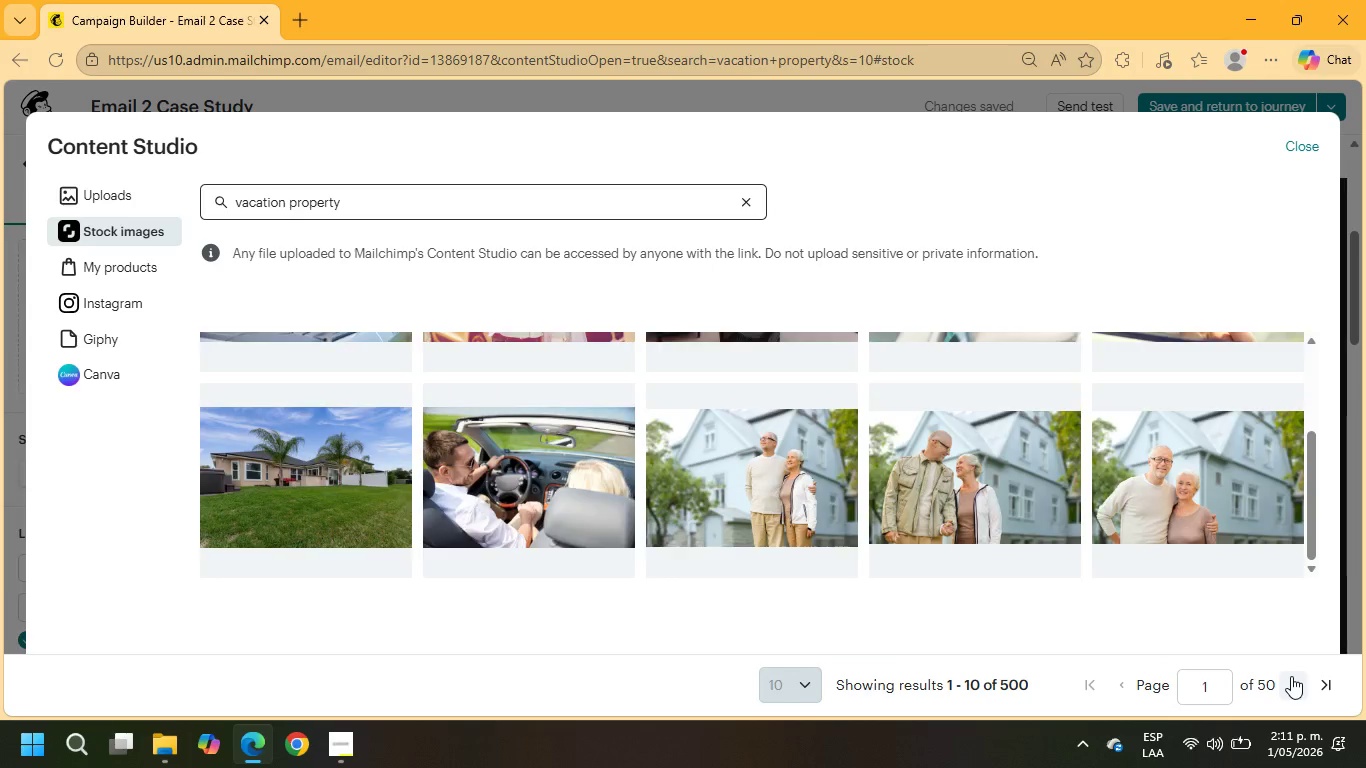 
left_click([358, 388])
 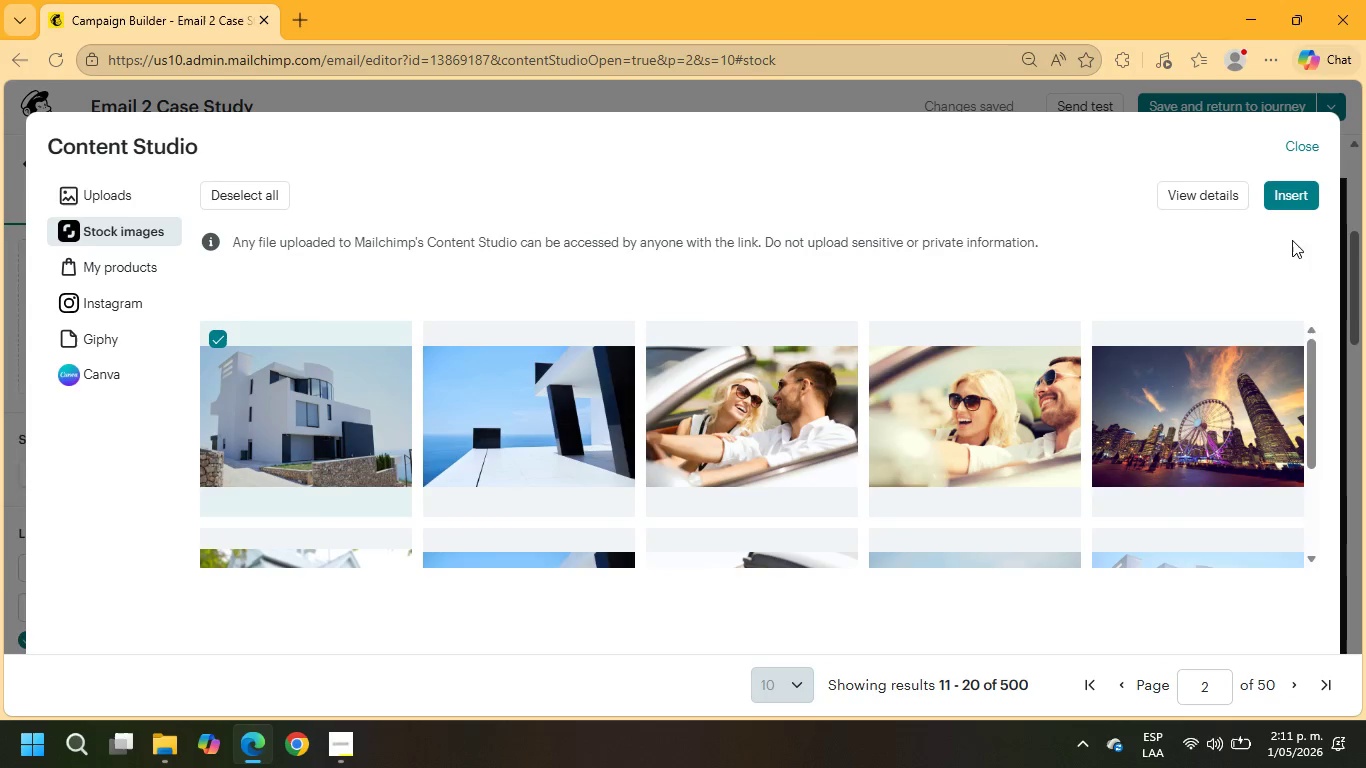 
left_click([1284, 200])
 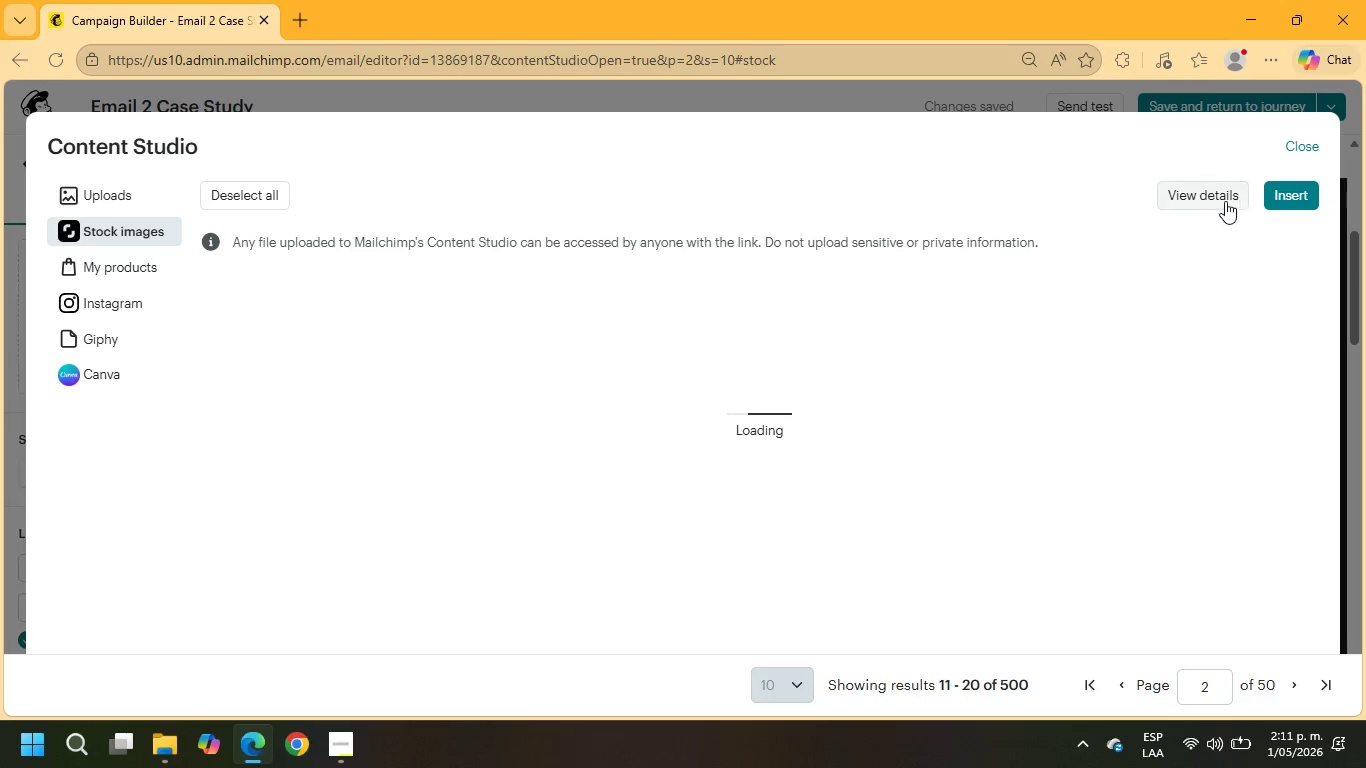 
wait(9.44)
 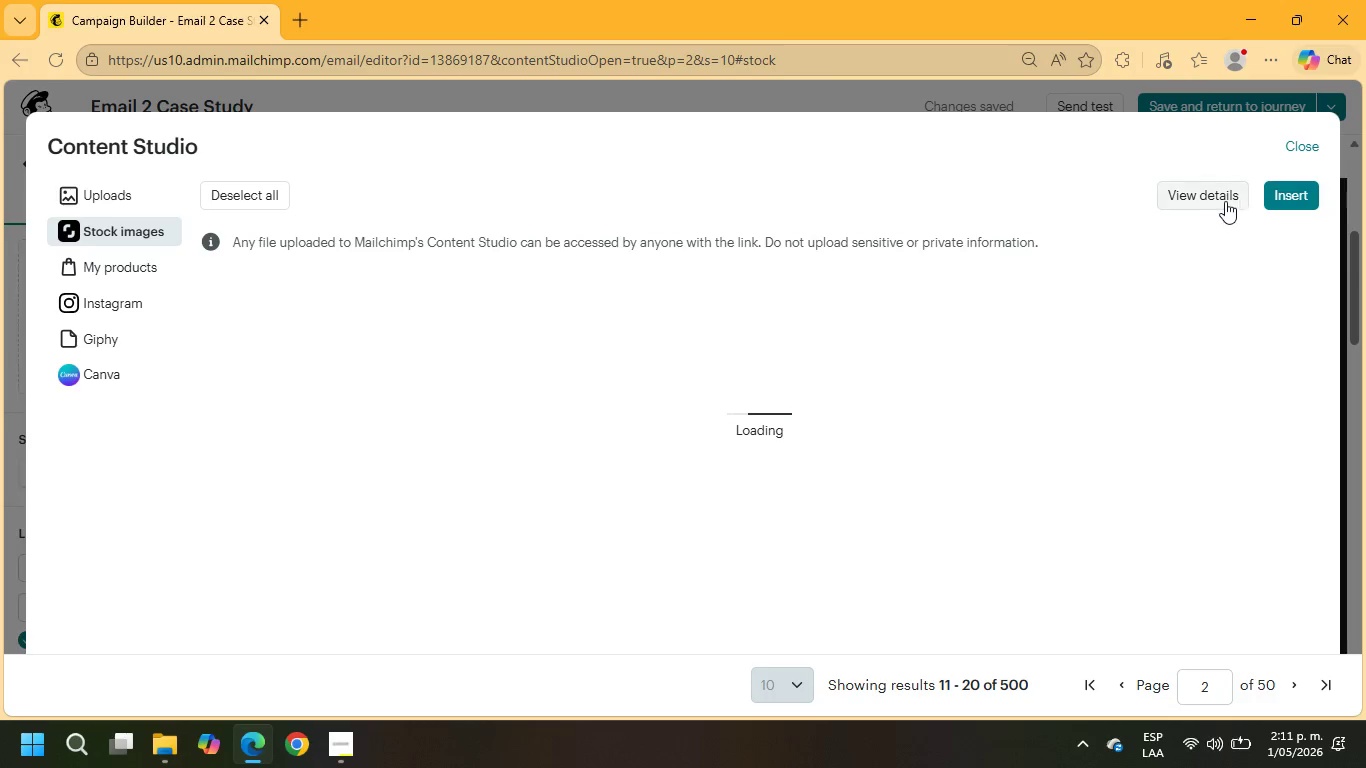 
left_click([989, 502])
 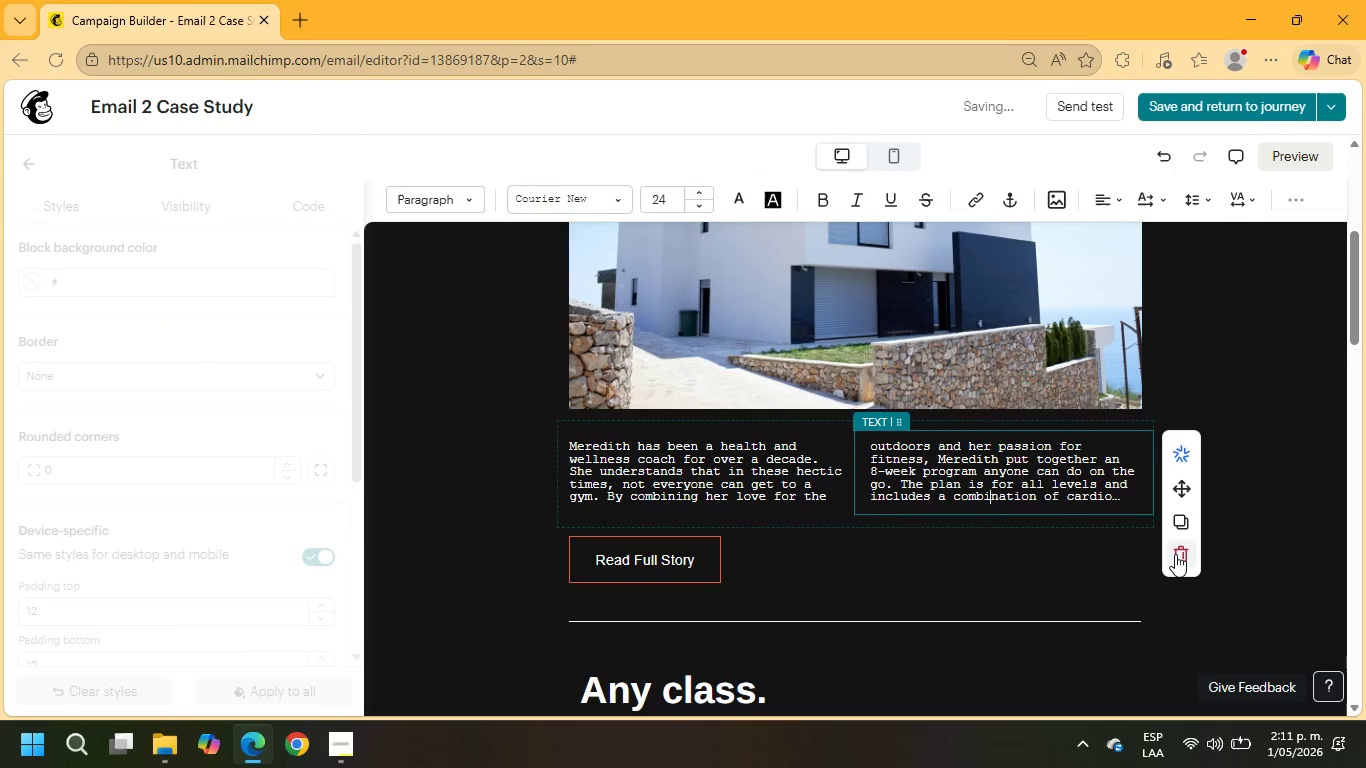 
left_click([1175, 554])
 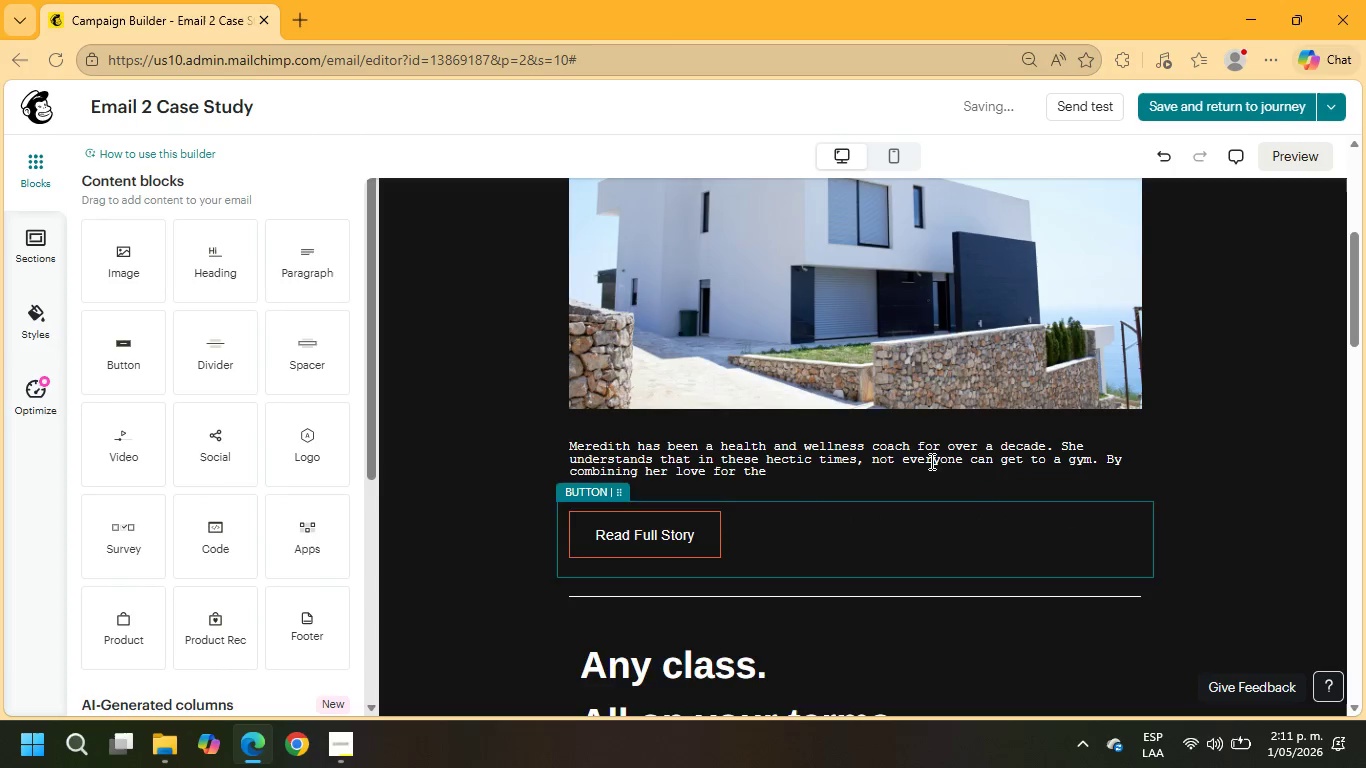 
left_click([808, 470])
 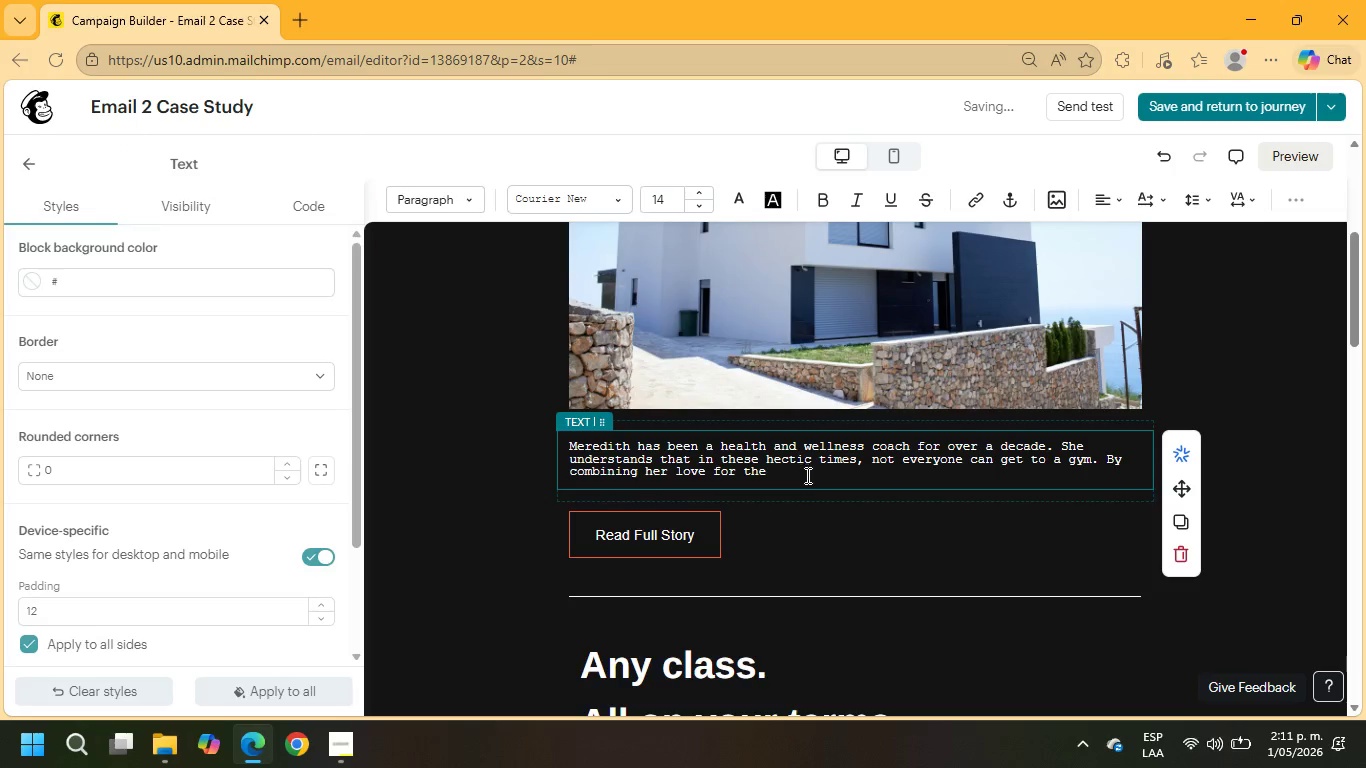 
left_click_drag(start_coordinate=[800, 478], to_coordinate=[549, 439])
 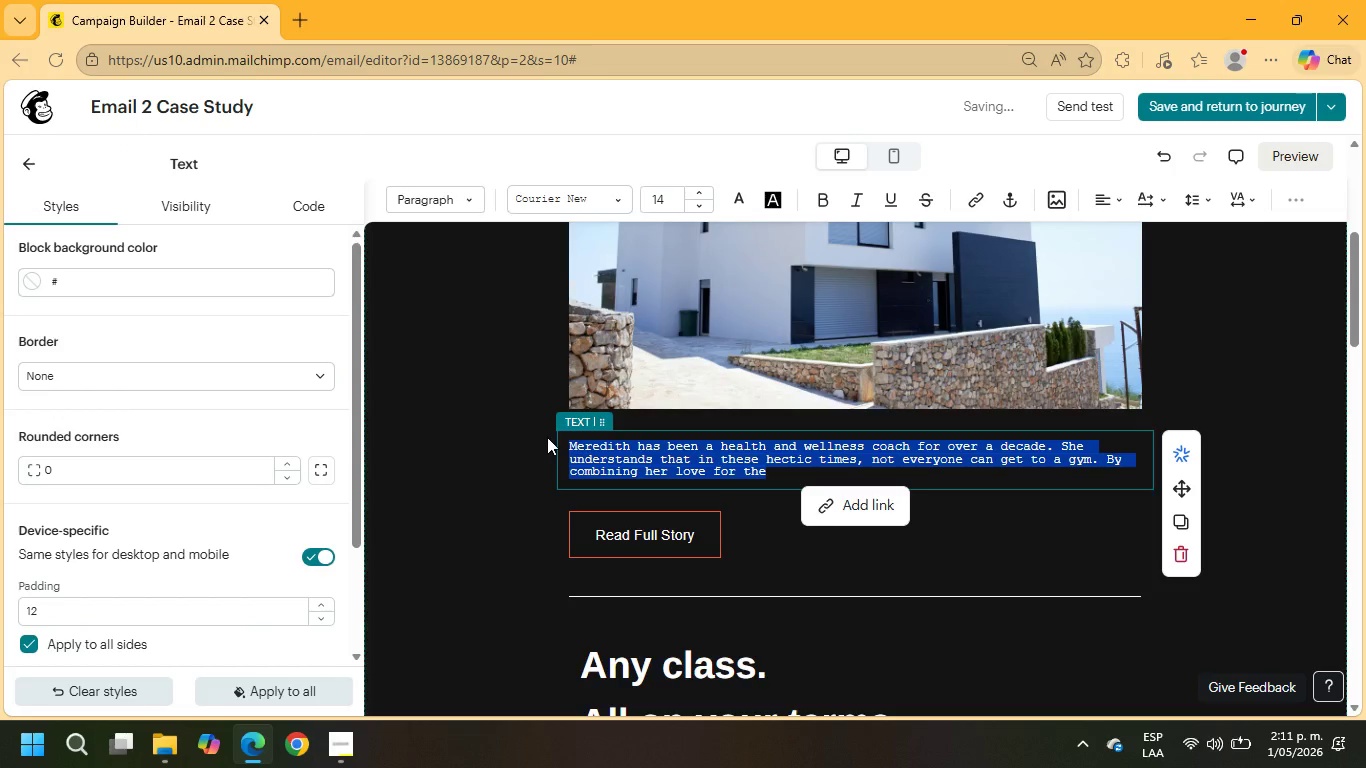 
type(We recently helped a client with a portfolio of +)
key(Tab)
 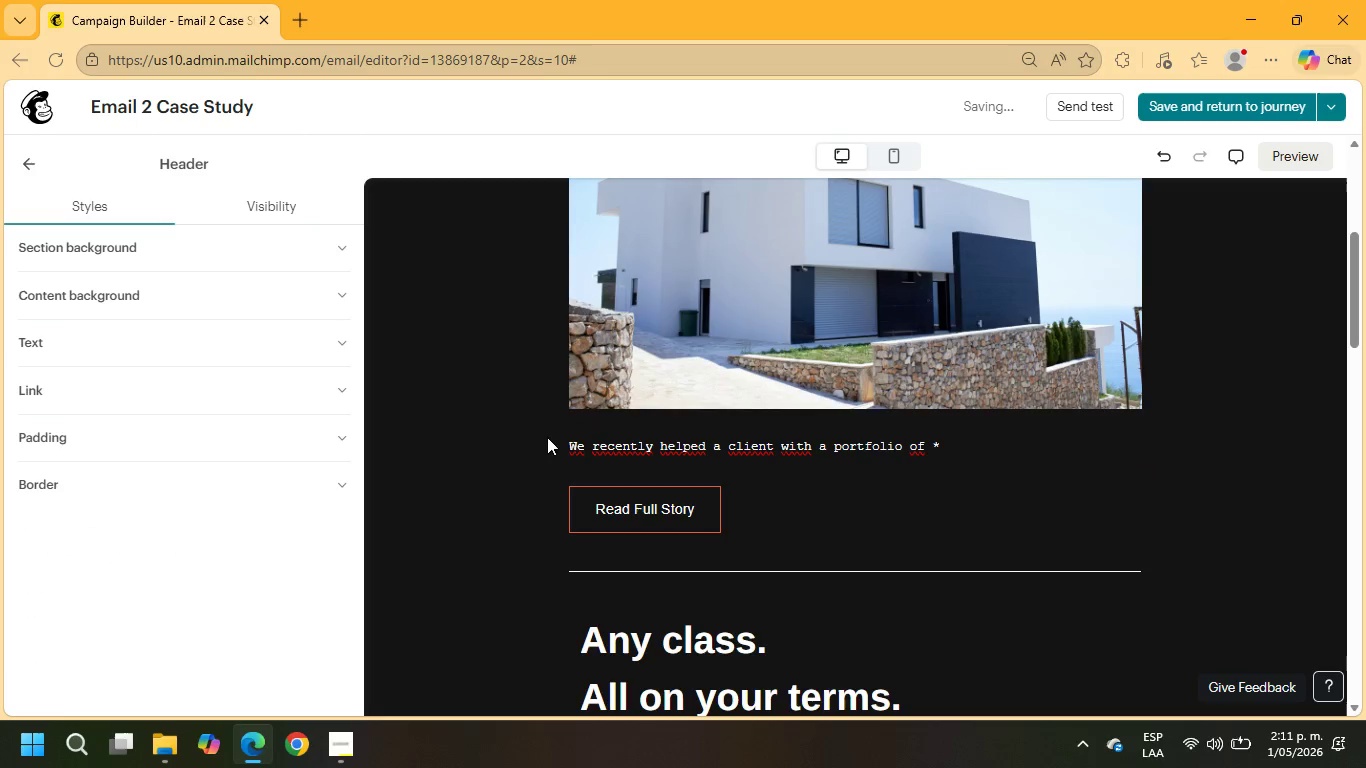 
left_click([979, 447])
 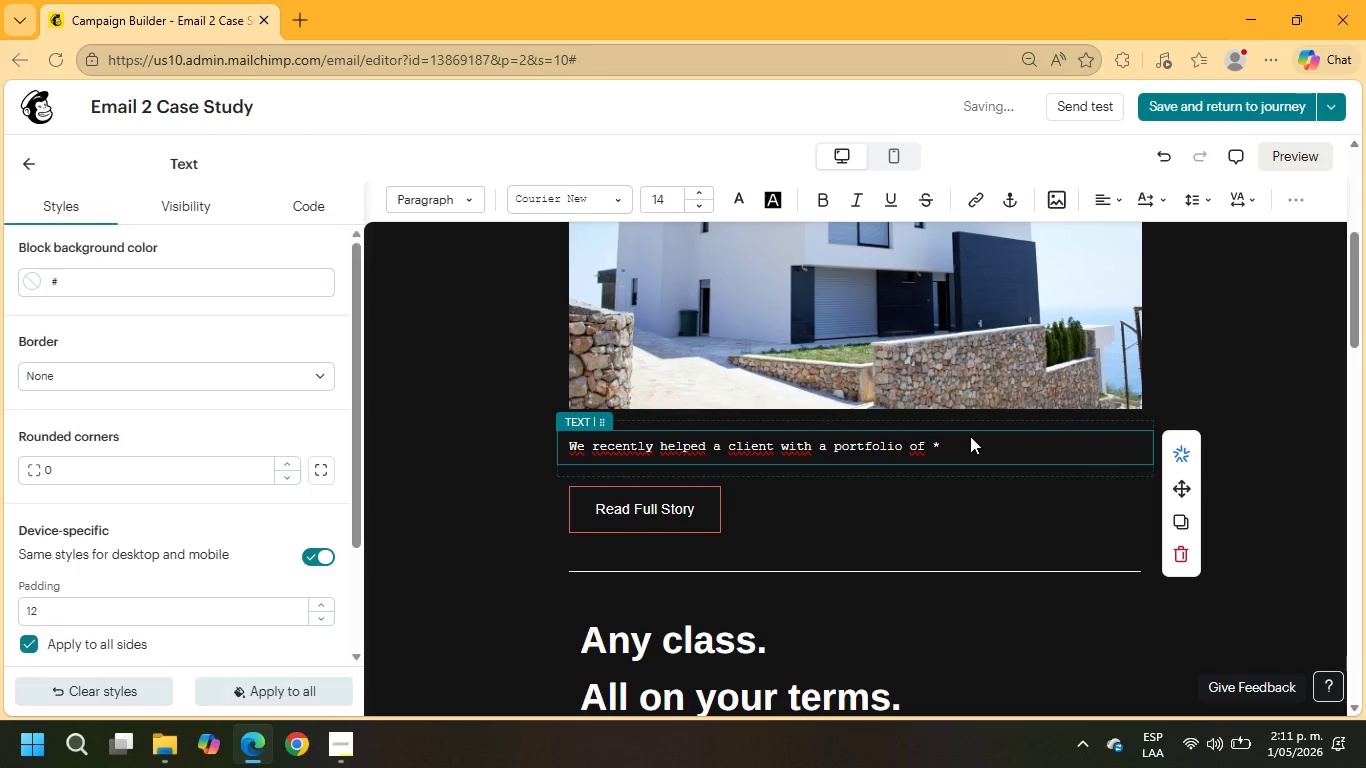 
type(\PORTSIZE)
 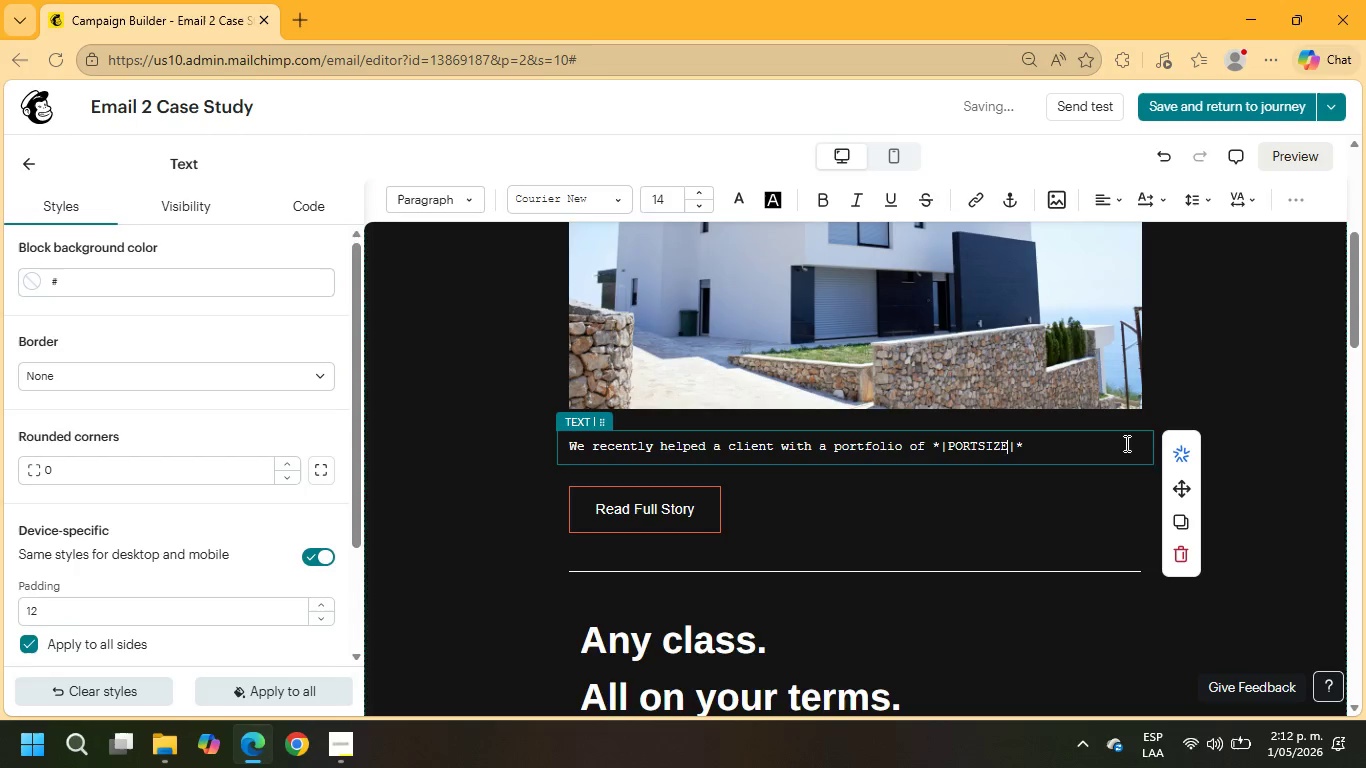 
left_click([1029, 444])
 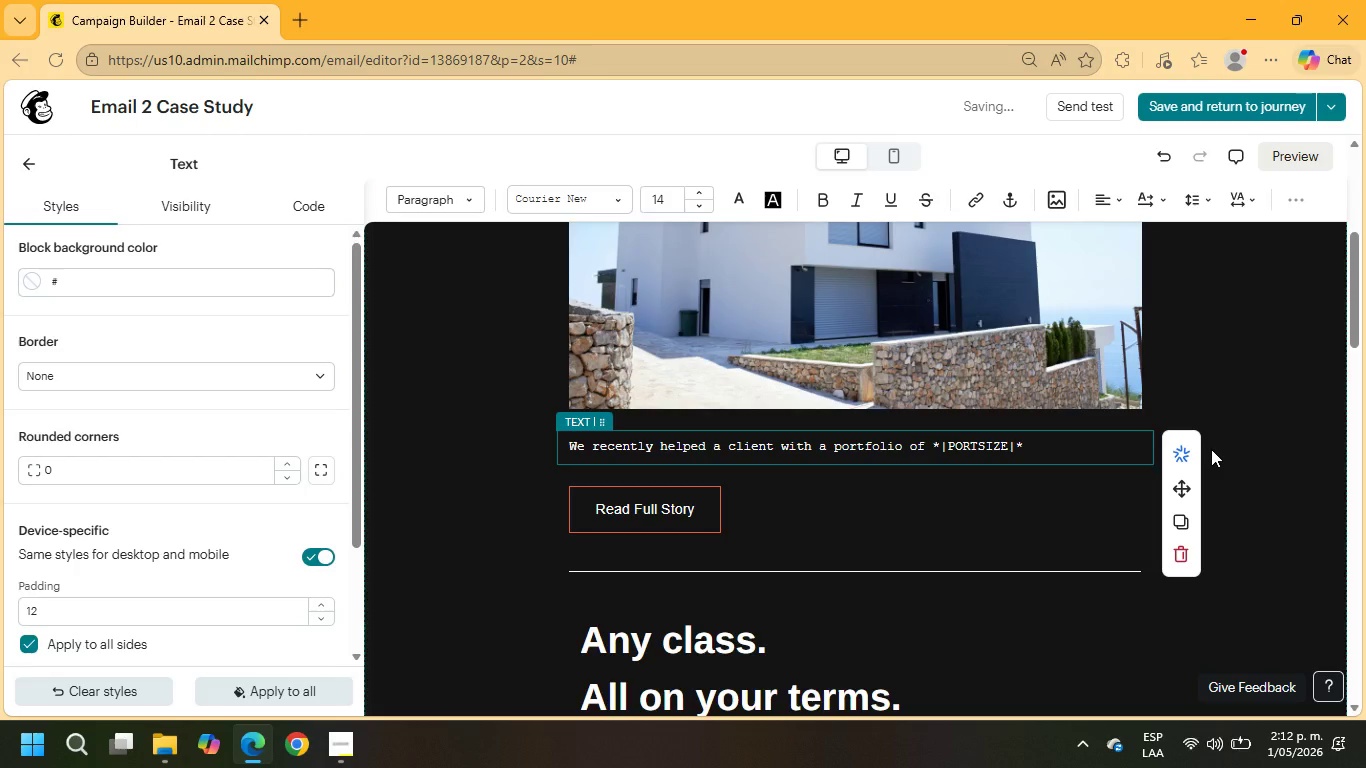 
type( units increase their annual revenue by 25% through optimized listing strategies.)
 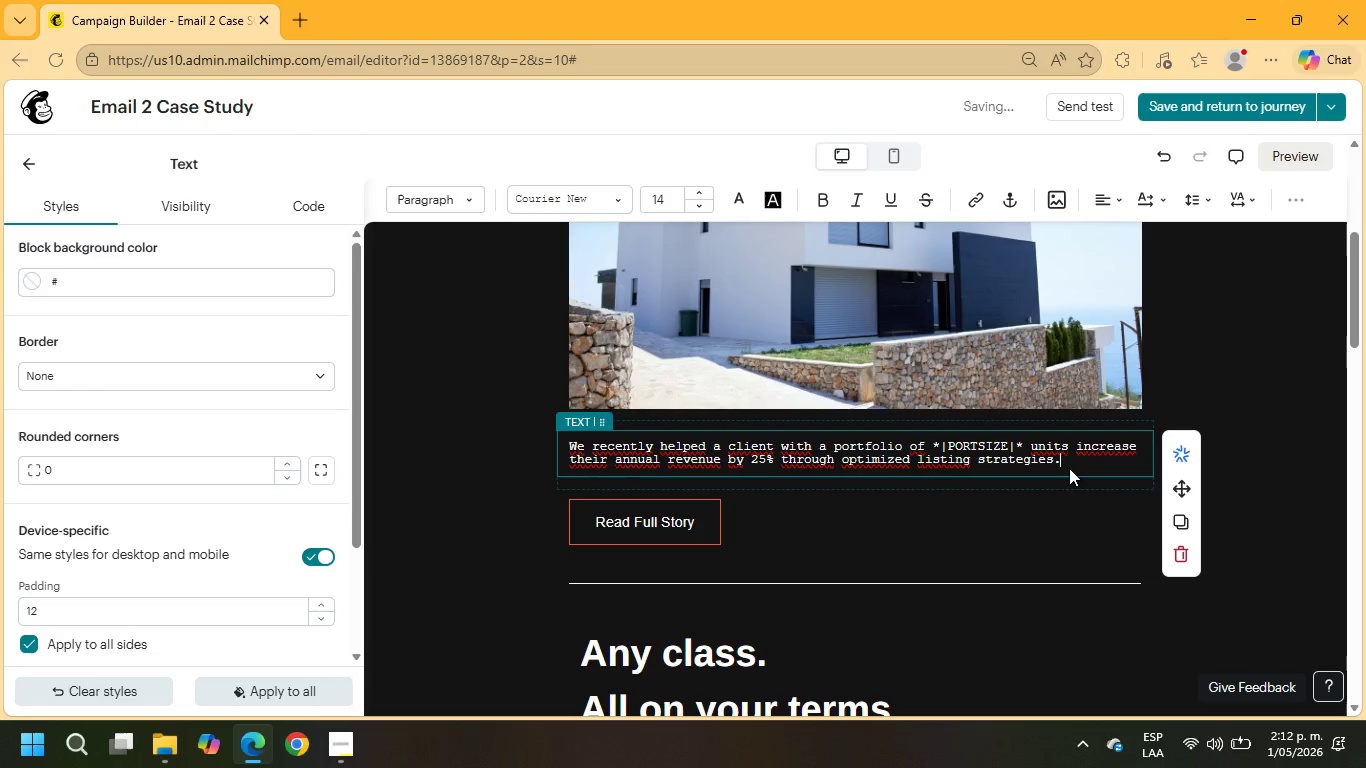 
left_click_drag(start_coordinate=[1066, 462], to_coordinate=[531, 418])
 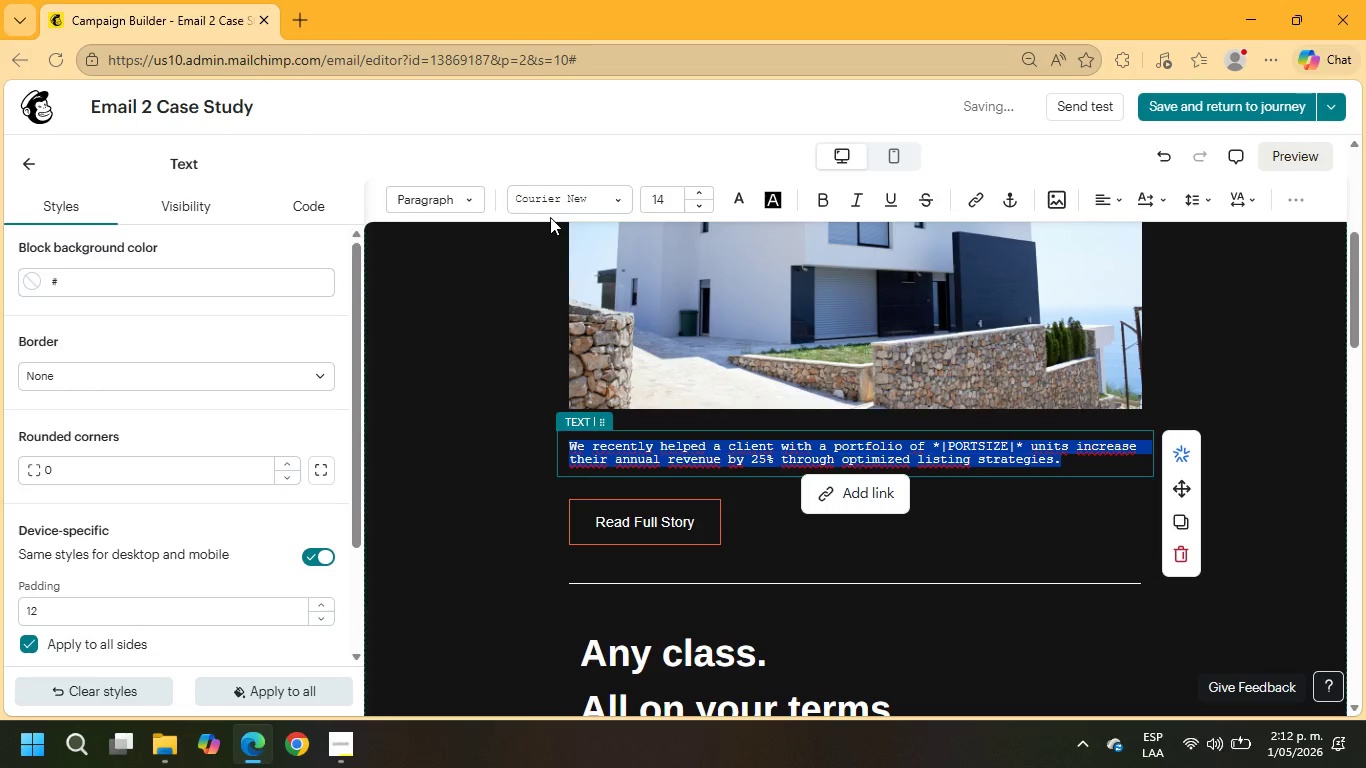 
left_click([555, 198])
 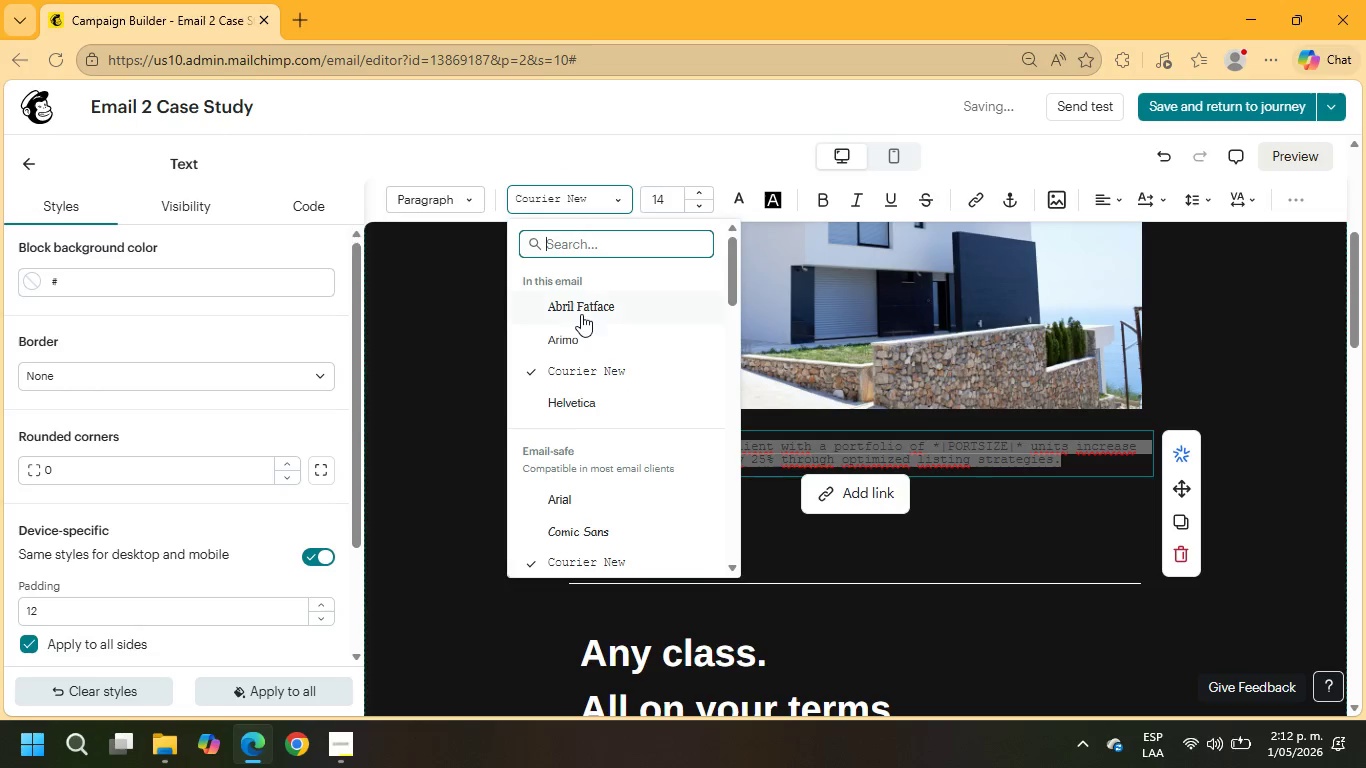 
left_click([581, 311])
 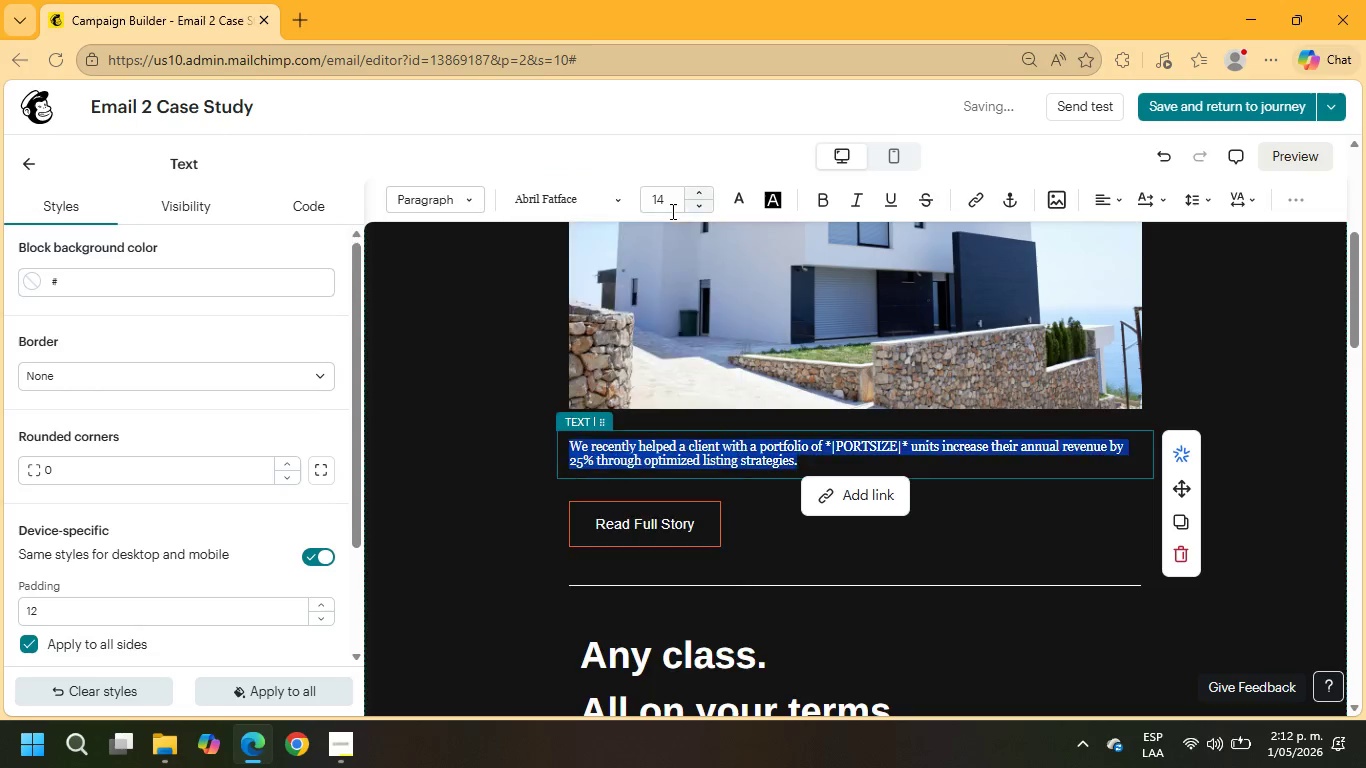 
left_click([671, 206])
 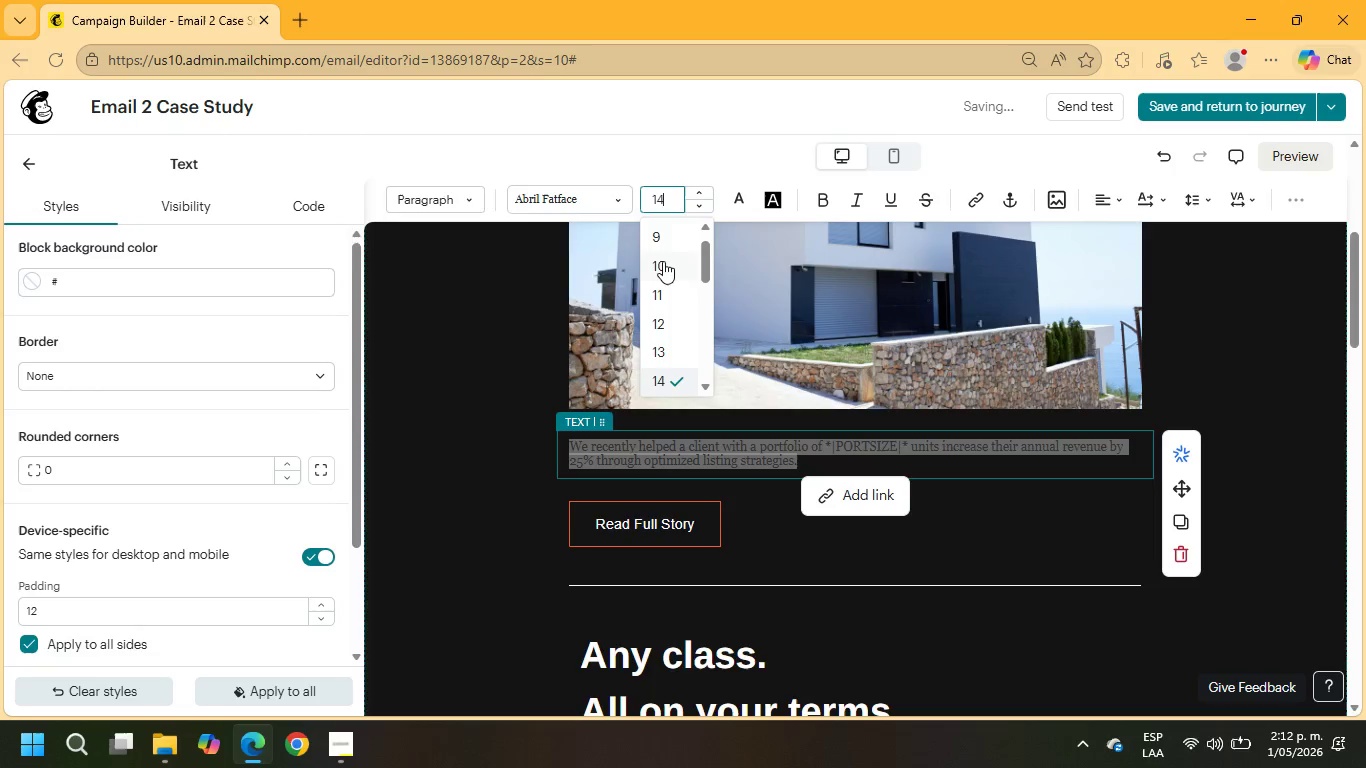 
scroll: coordinate [663, 265], scroll_direction: down, amount: 2.0
 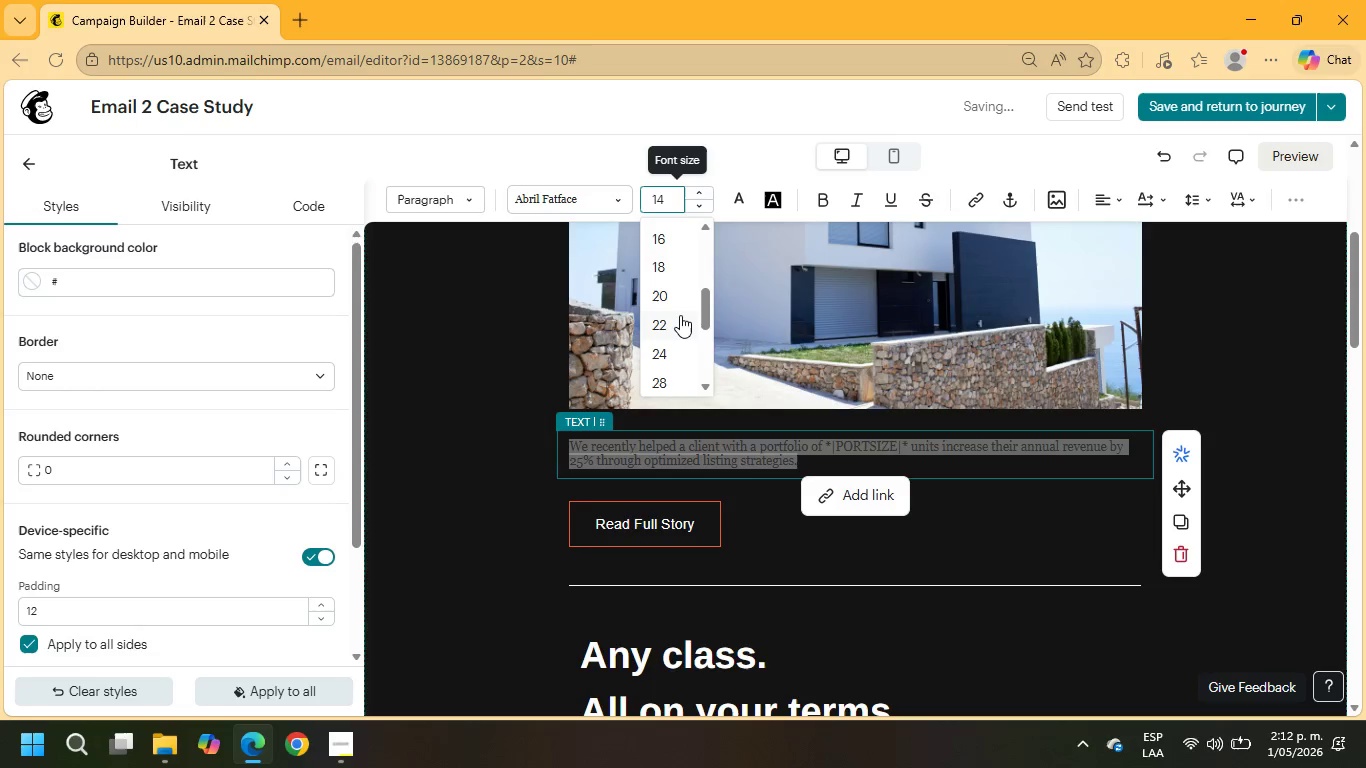 
left_click([679, 318])
 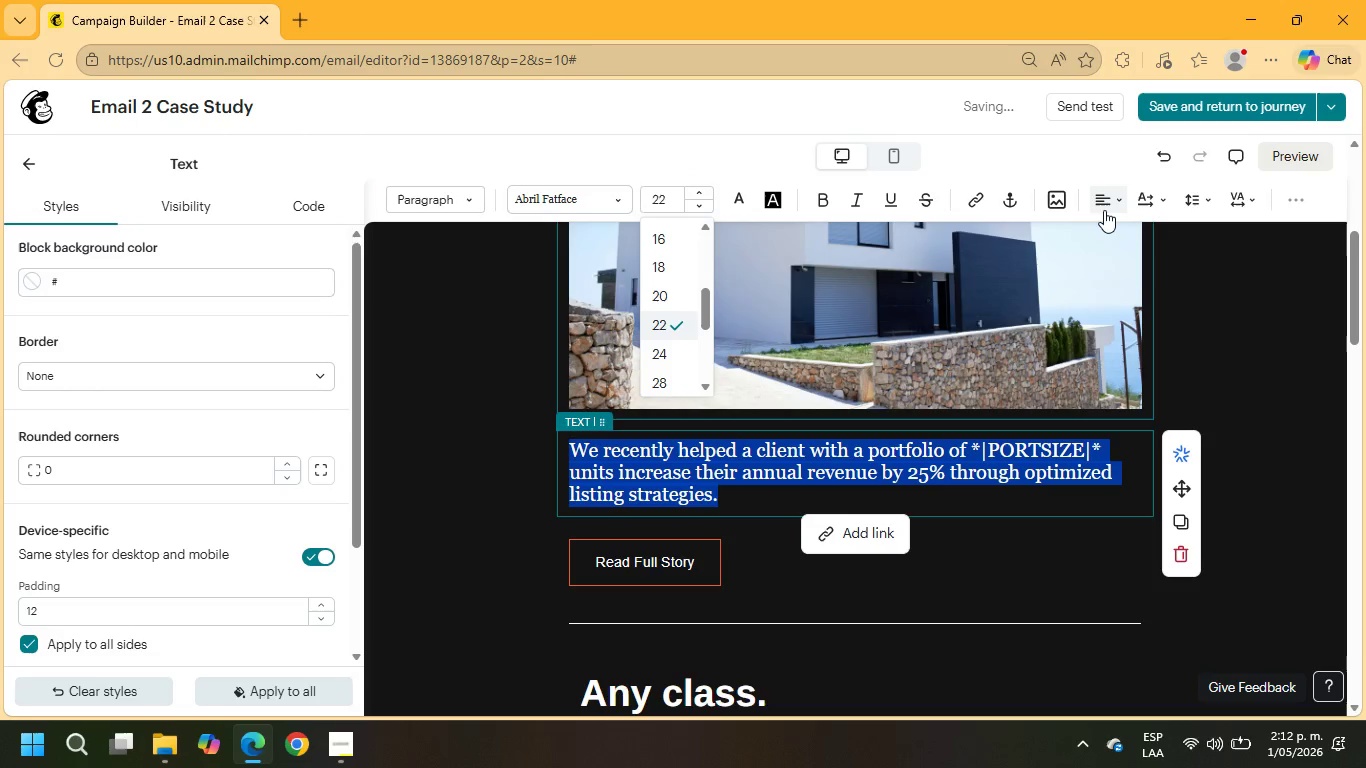 
scroll: coordinate [1020, 304], scroll_direction: up, amount: 5.0
 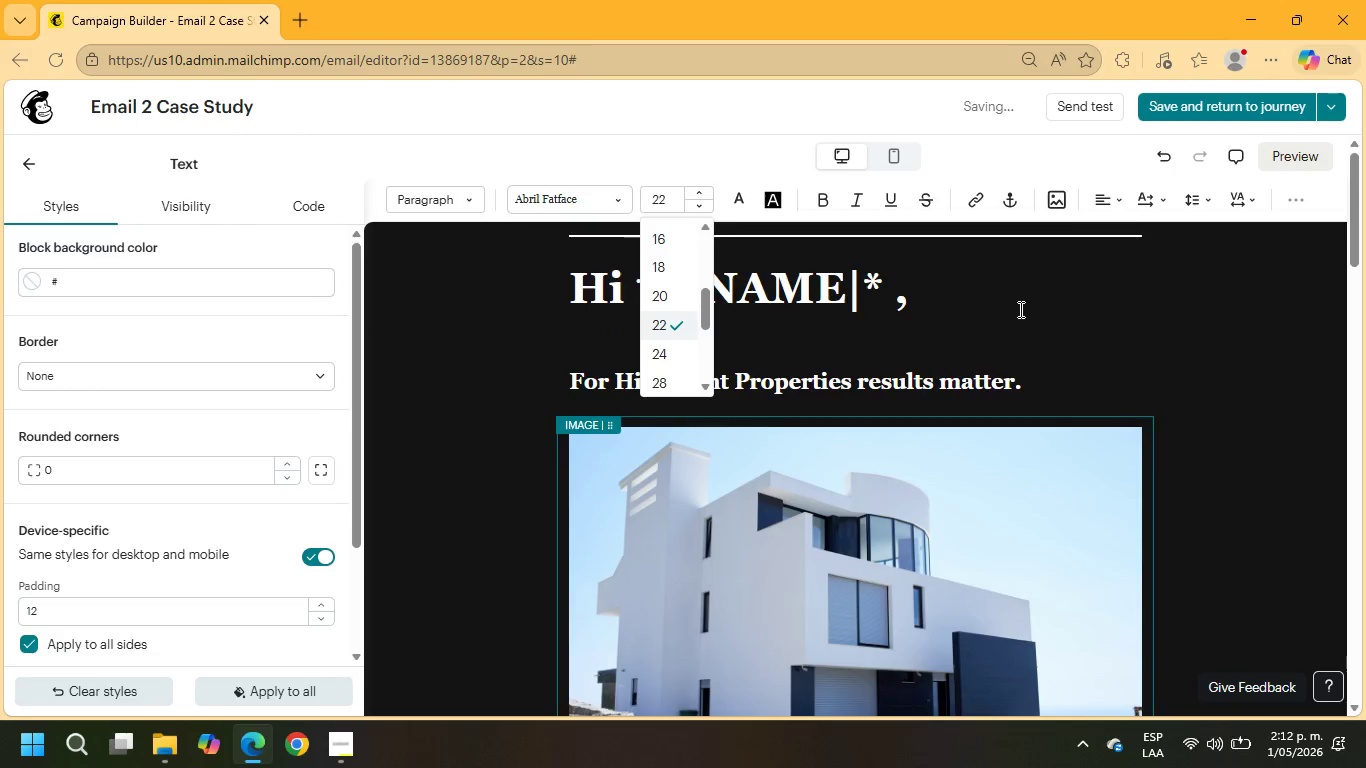 
scroll: coordinate [1019, 316], scroll_direction: down, amount: 2.0
 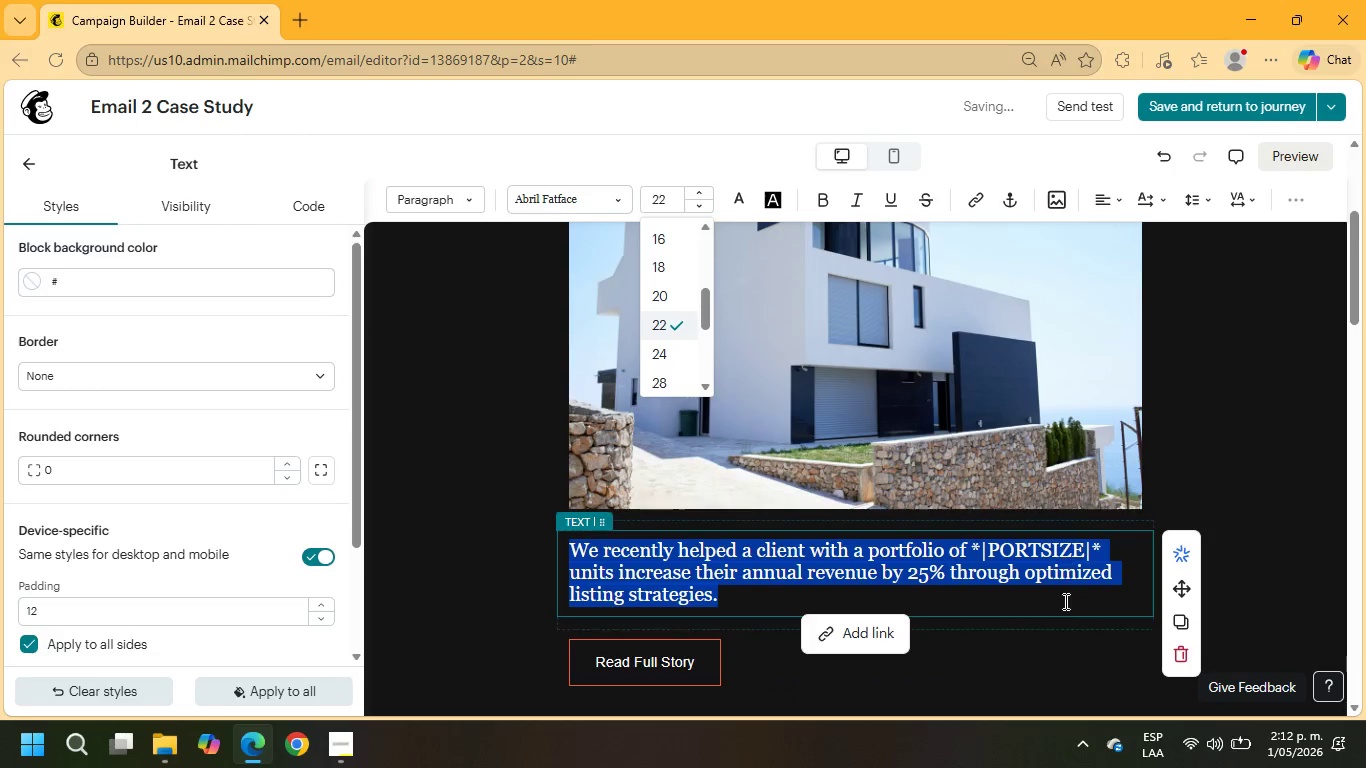 
left_click([1048, 597])
 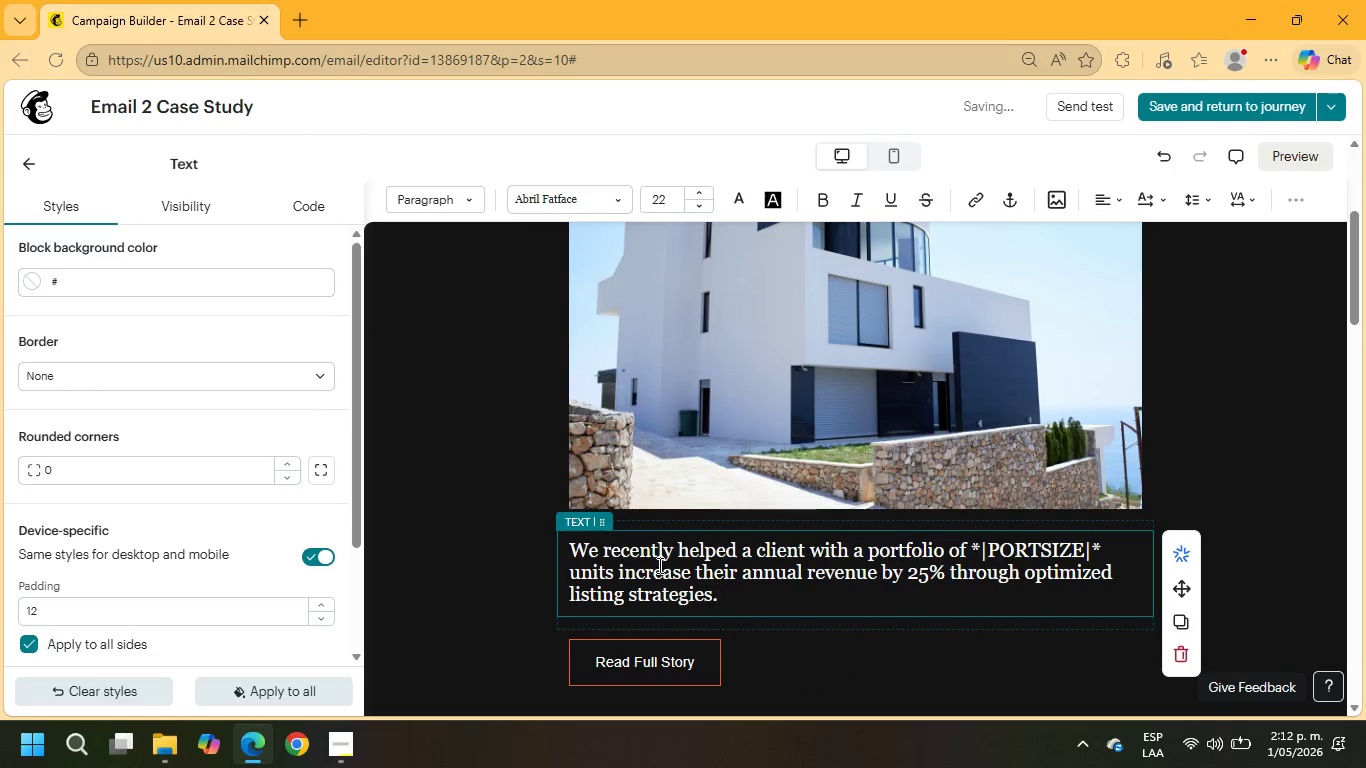 
left_click_drag(start_coordinate=[620, 569], to_coordinate=[950, 579])
 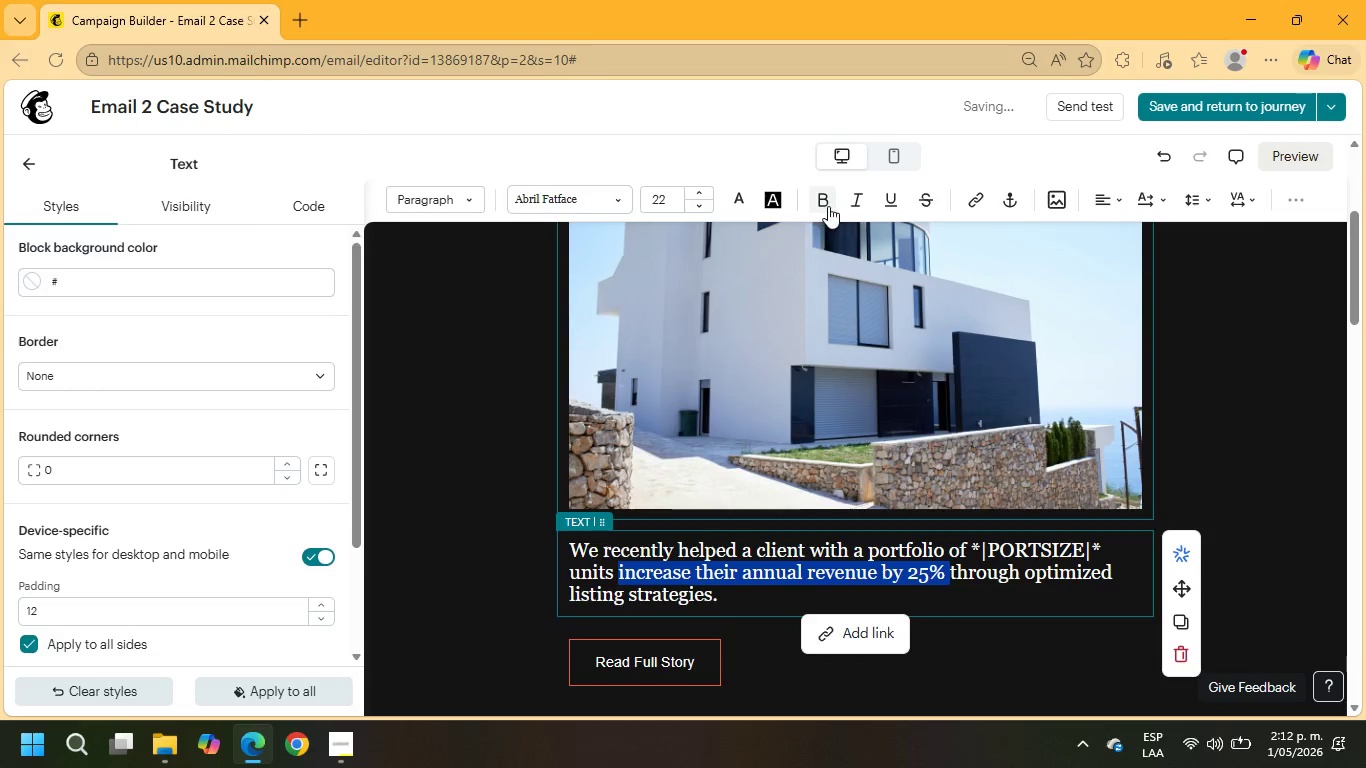 
left_click([825, 206])
 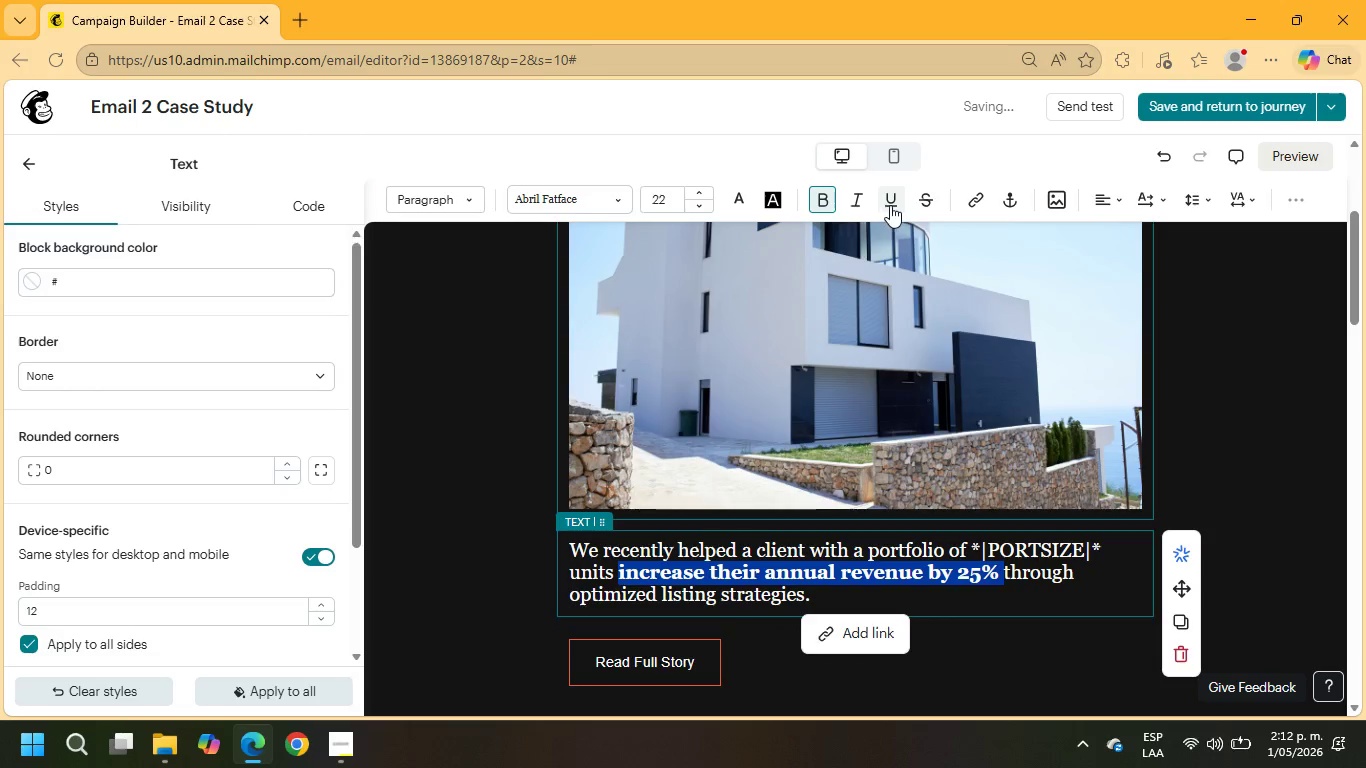 
left_click([892, 202])
 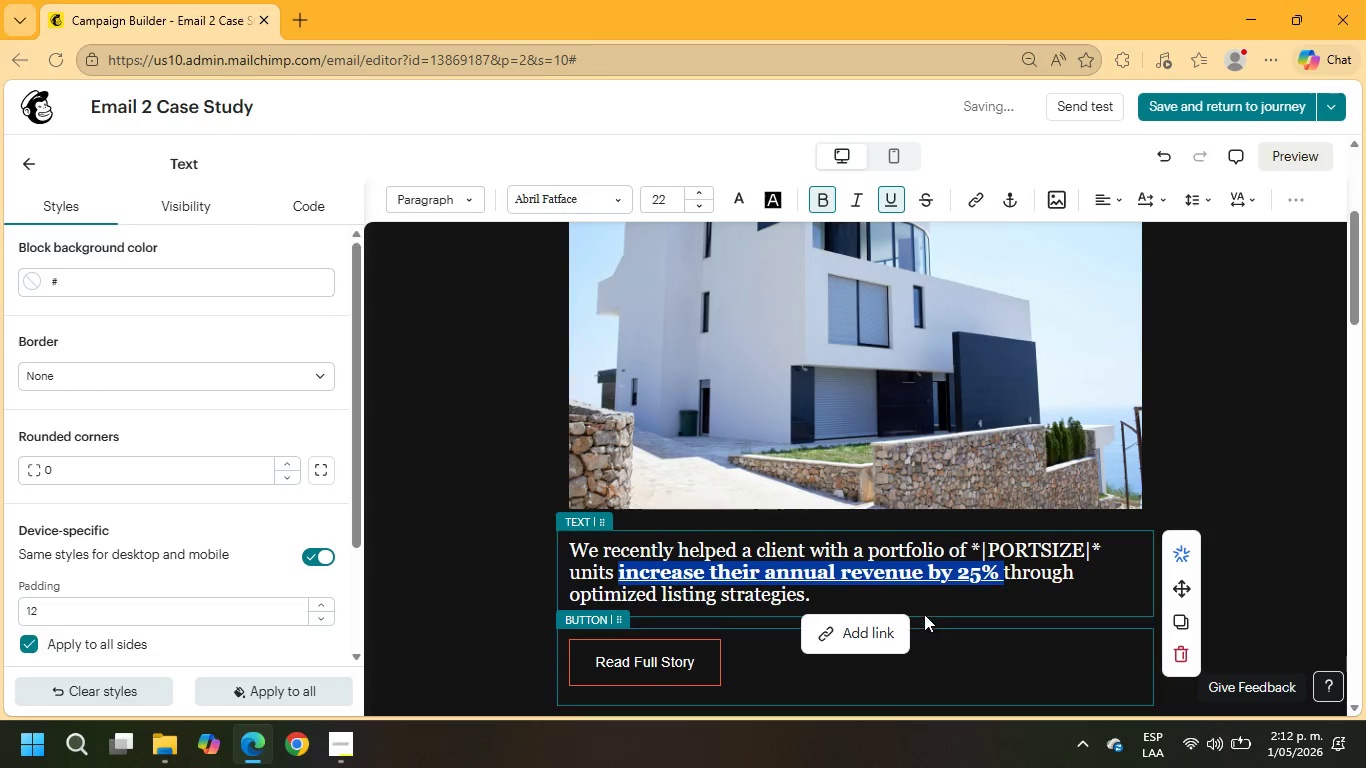 
left_click([918, 590])
 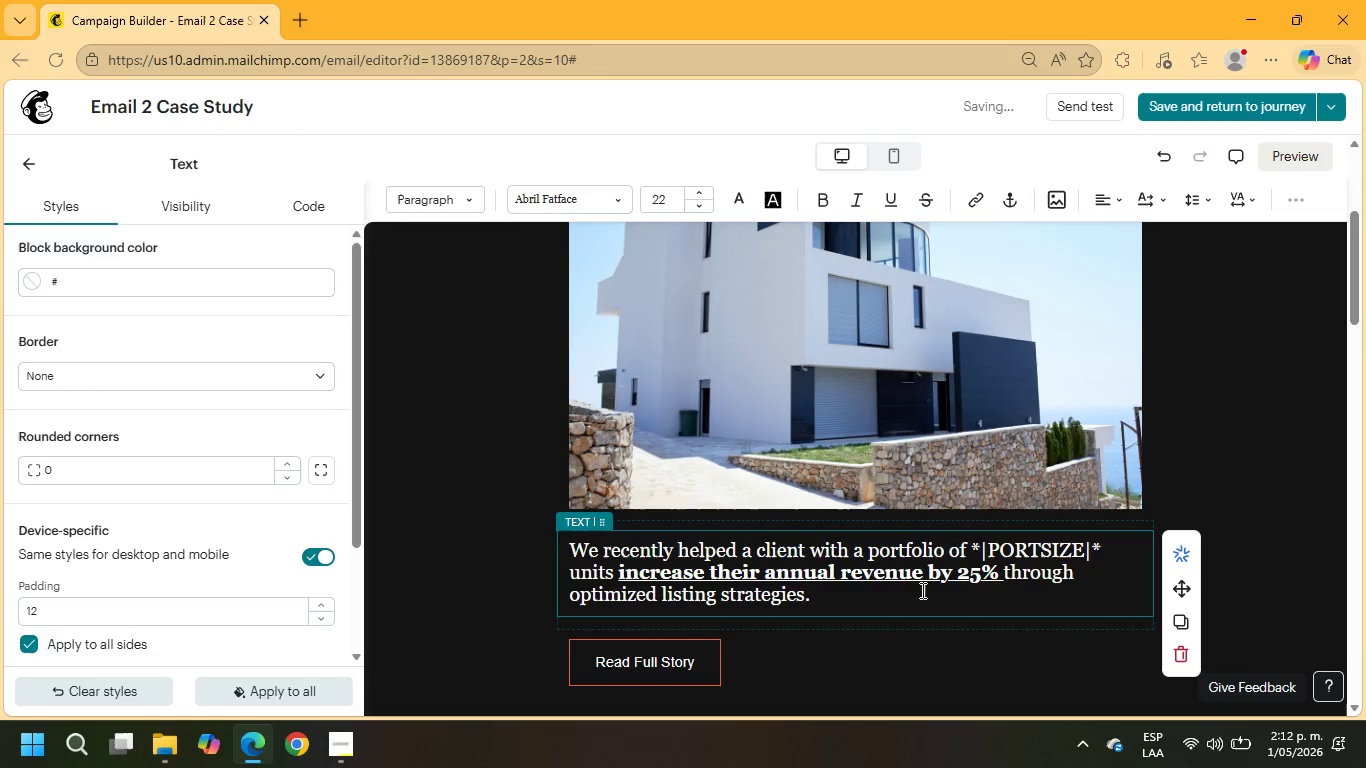 
key(NumpadEnter)
key(NumpadEnter)
type(if your interest)
 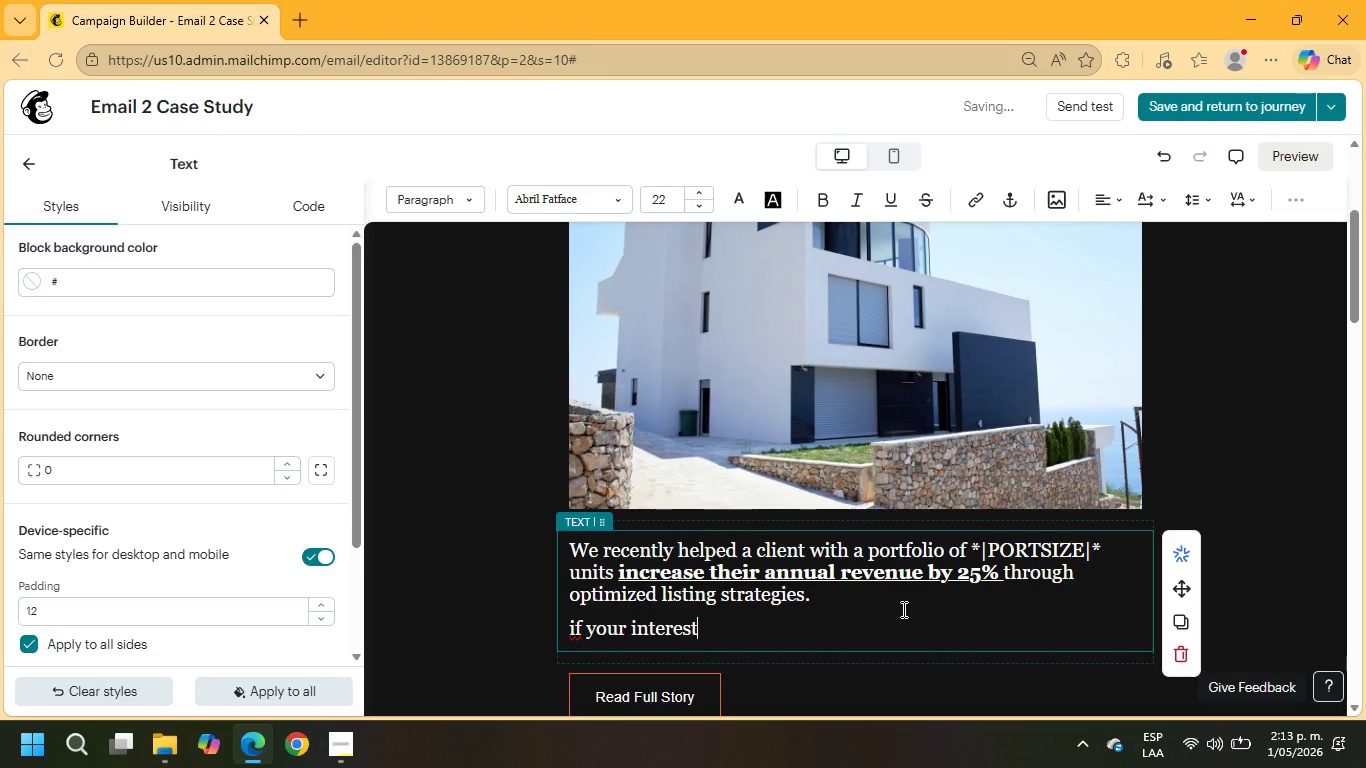 
key(ArrowLeft)
 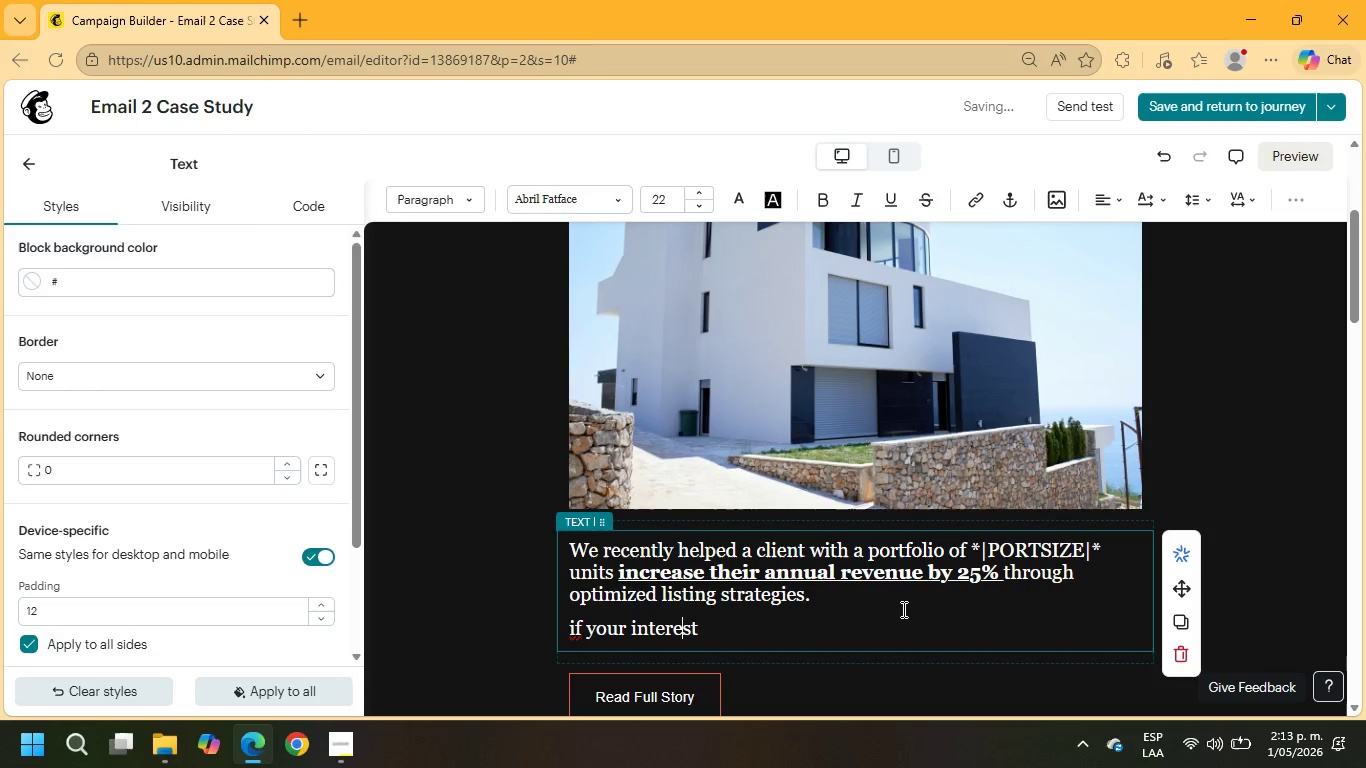 
hold_key(key=ArrowLeft, duration=0.8)
 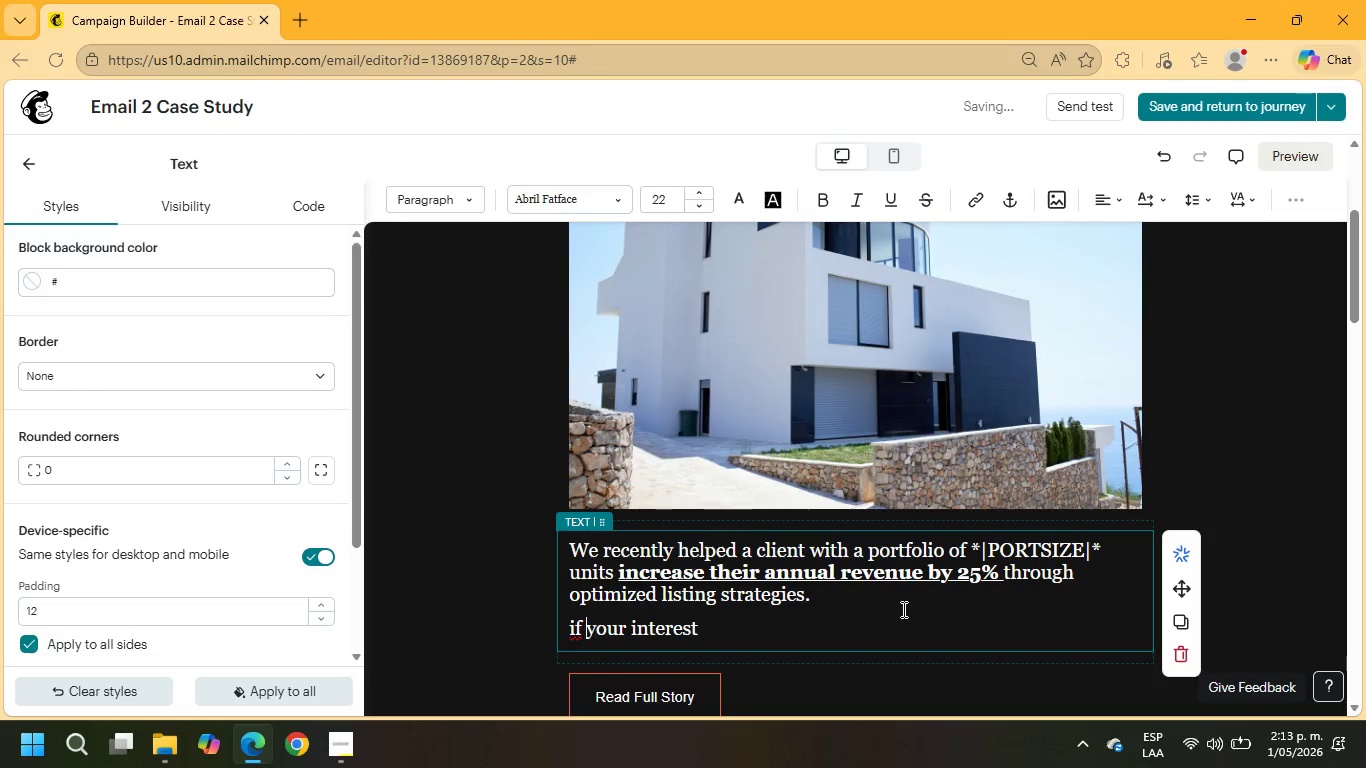 
key(ArrowLeft)
 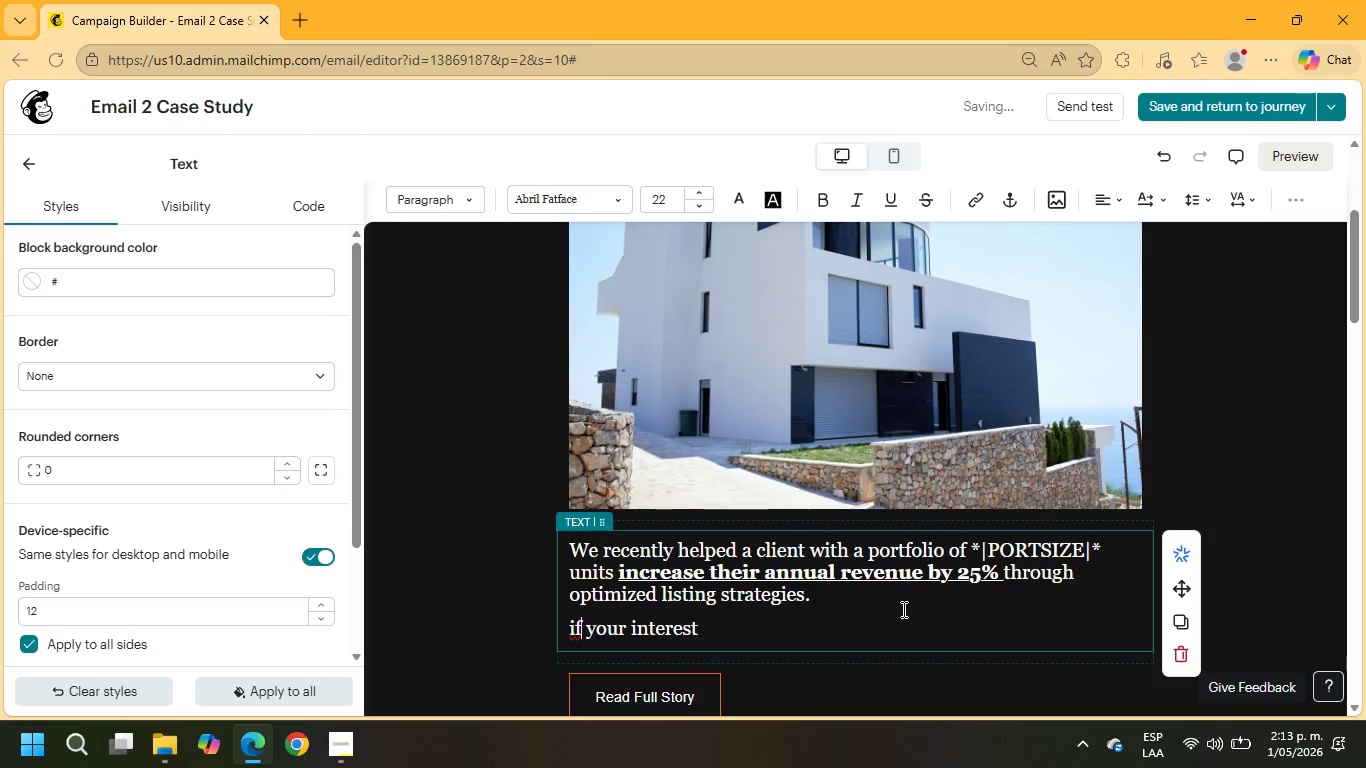 
key(ArrowLeft)
 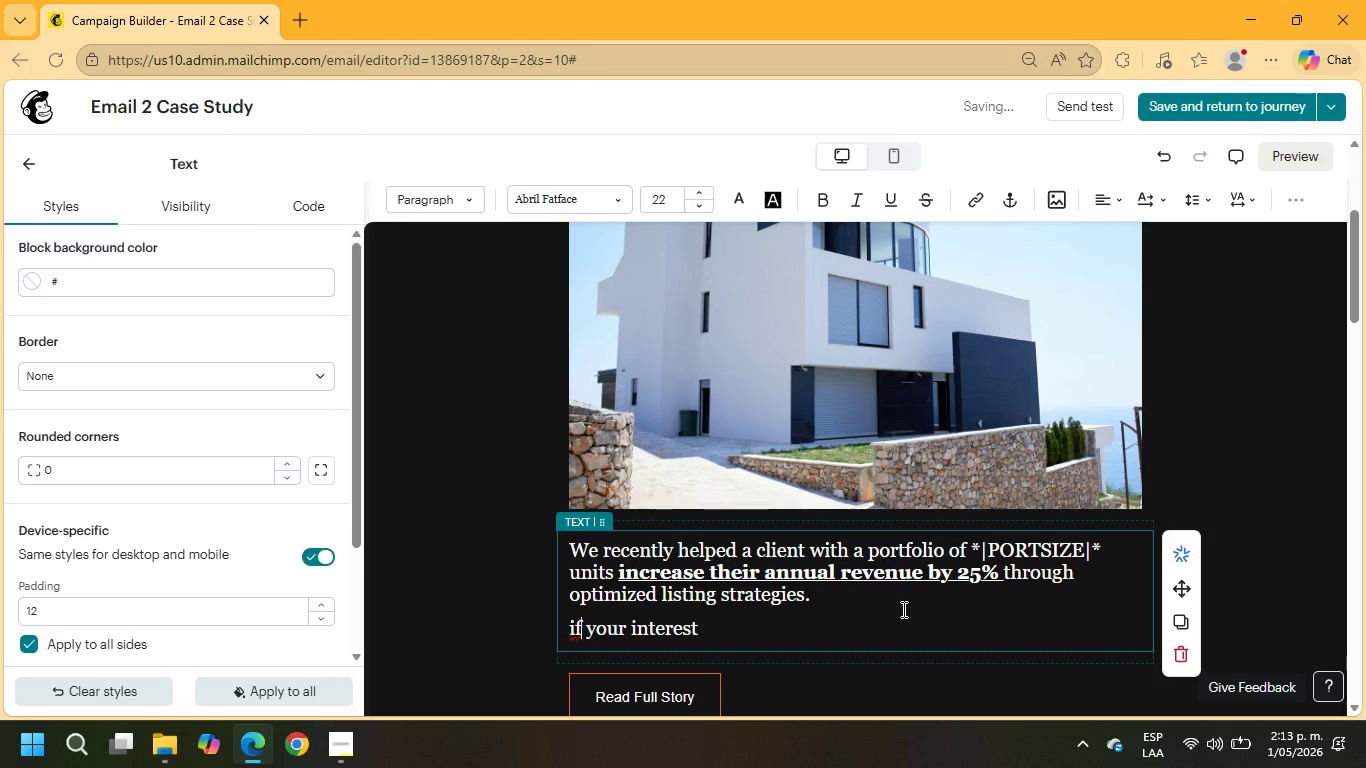 
key(ArrowLeft)
 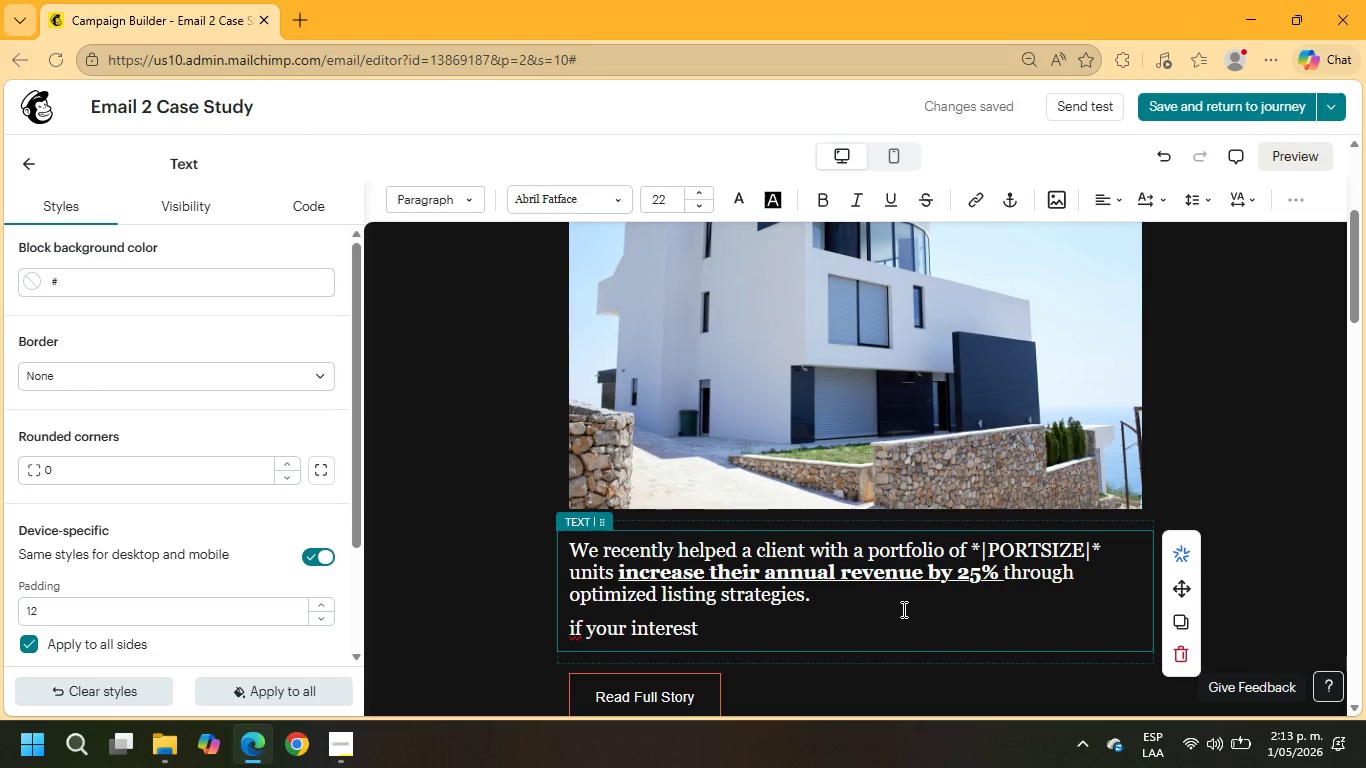 
key(Backspace)
 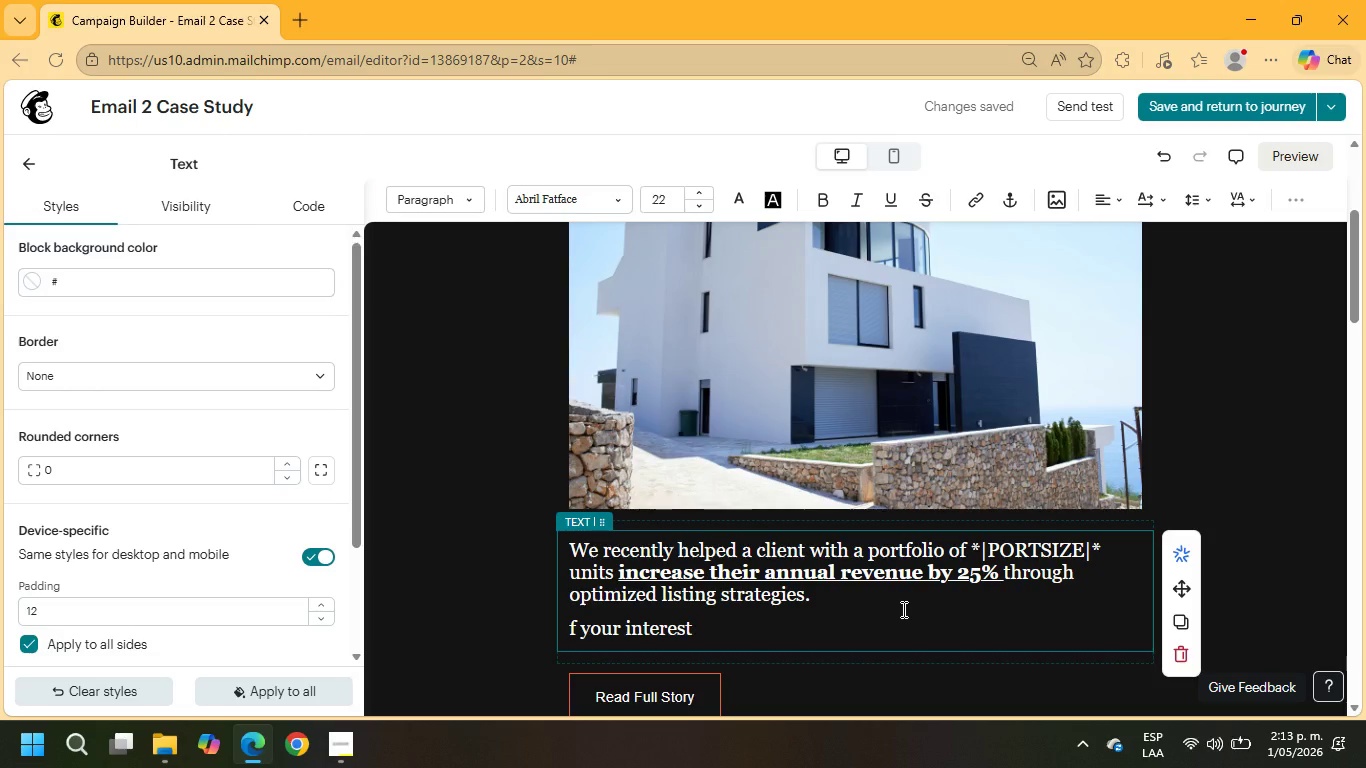 
key(Shift+ShiftRight)
 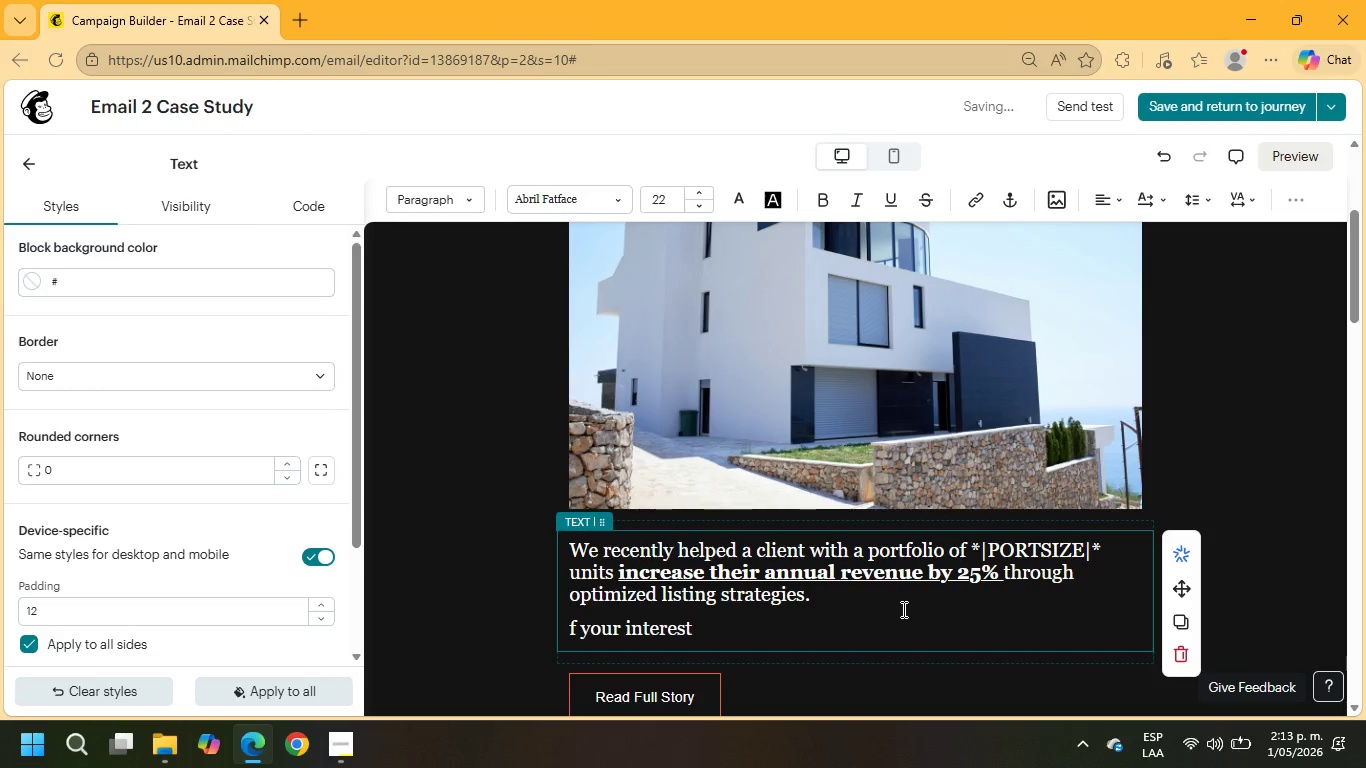 
key(Shift+I)
 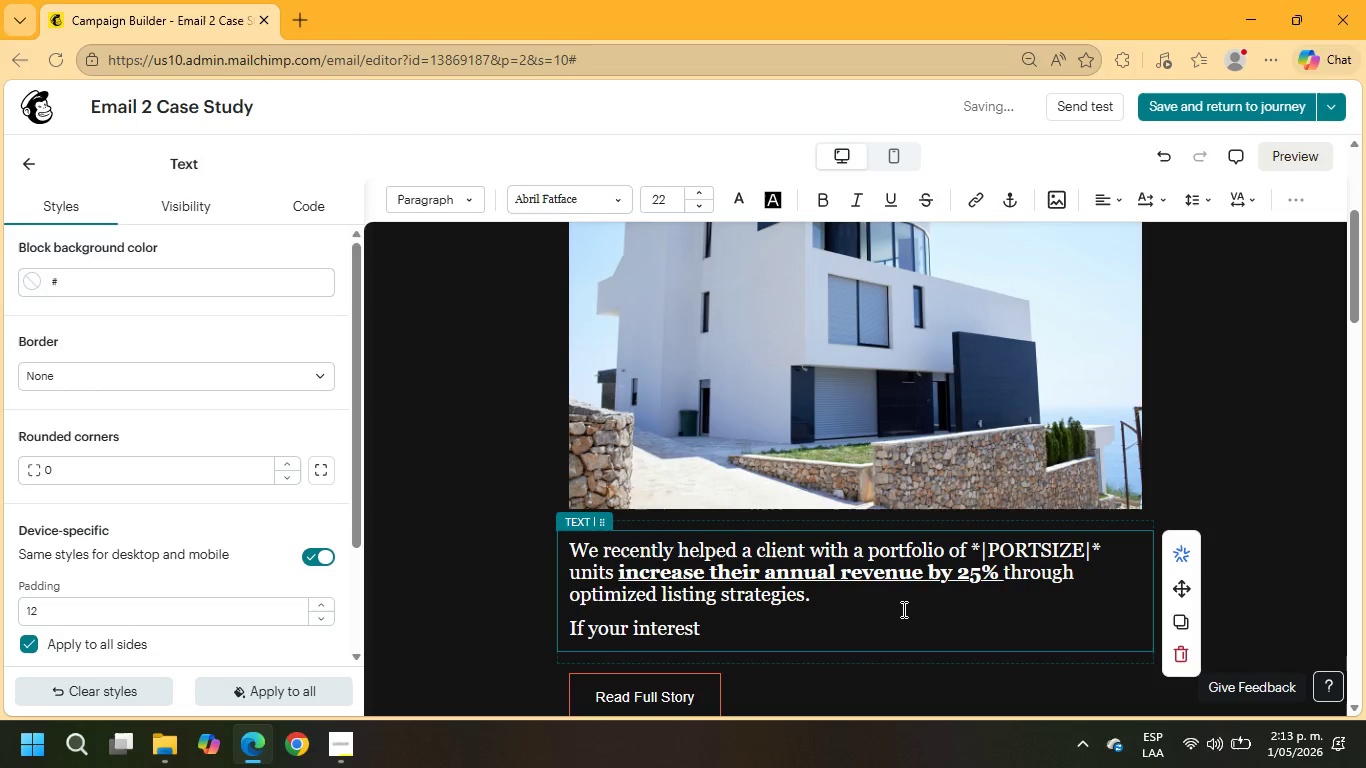 
key(ArrowRight)
 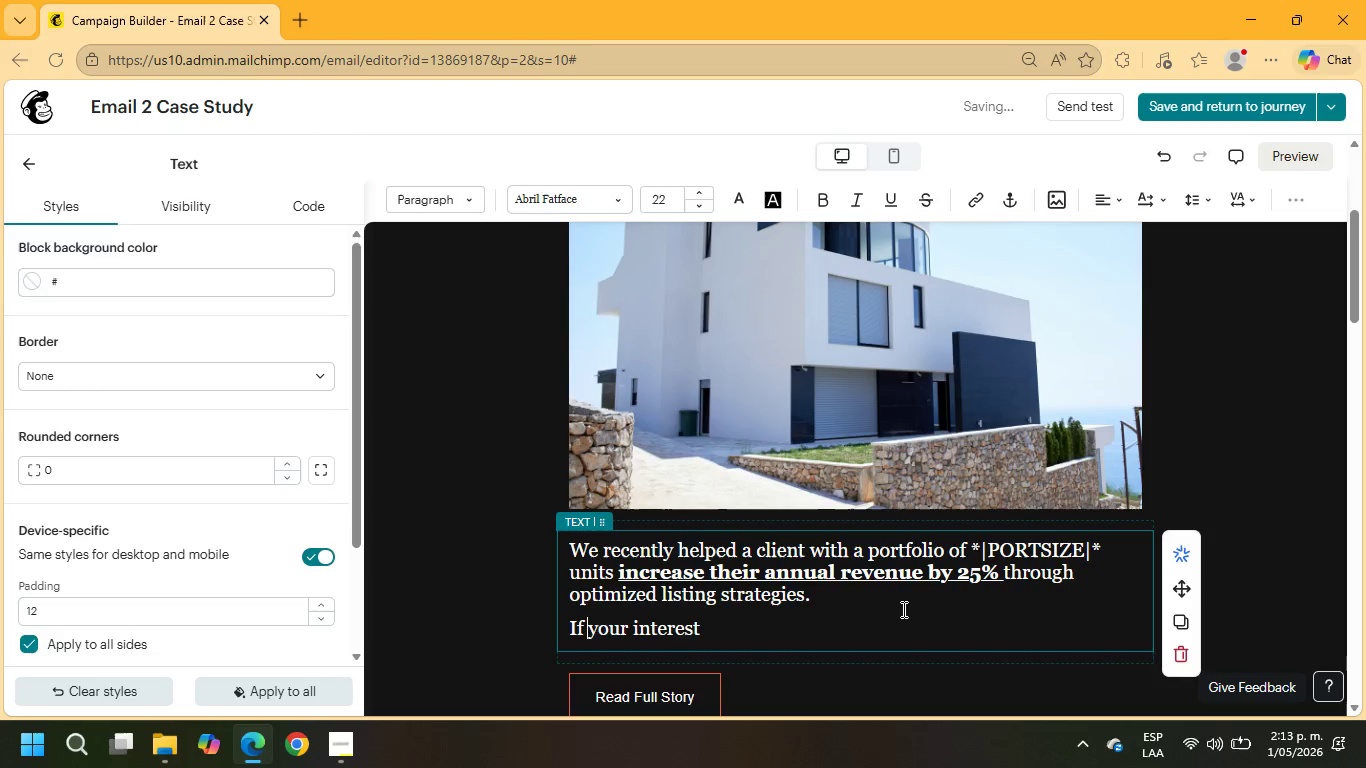 
key(ArrowRight)
 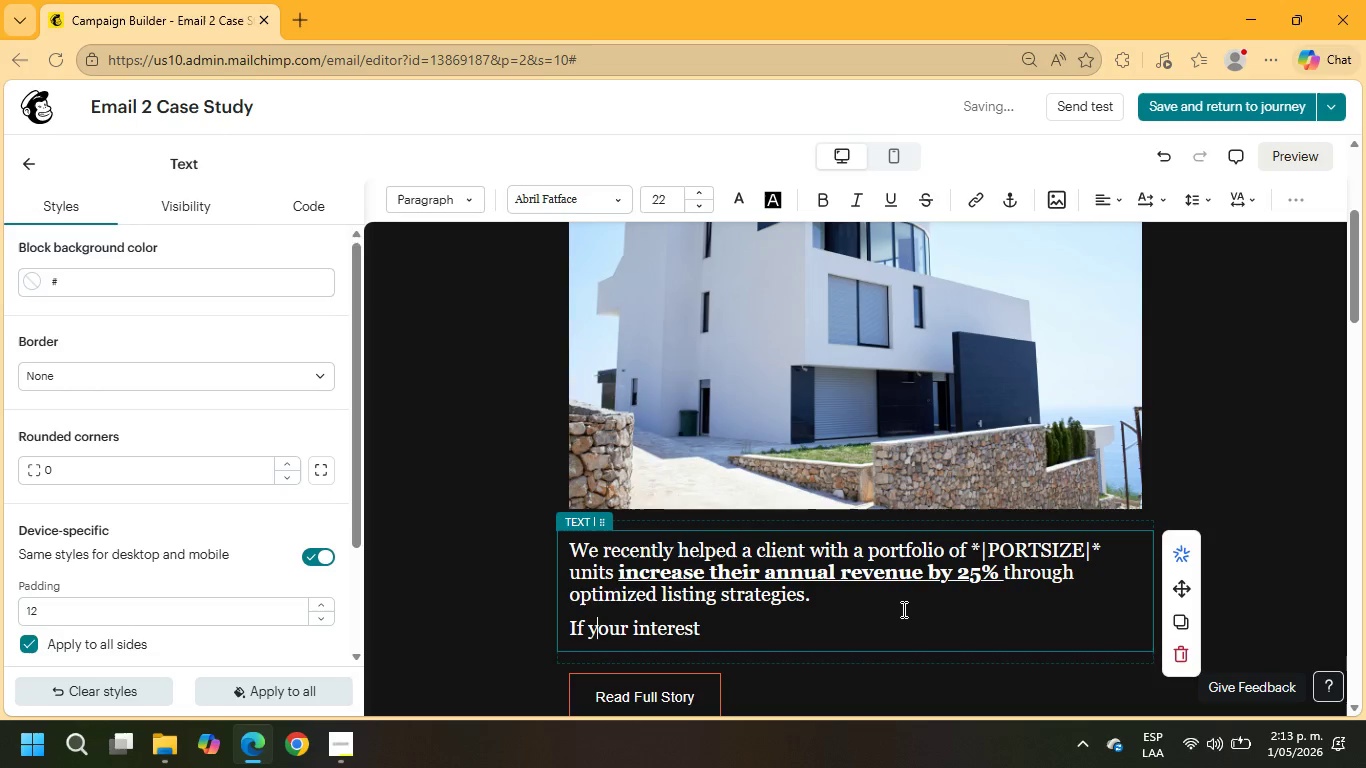 
key(ArrowRight)
 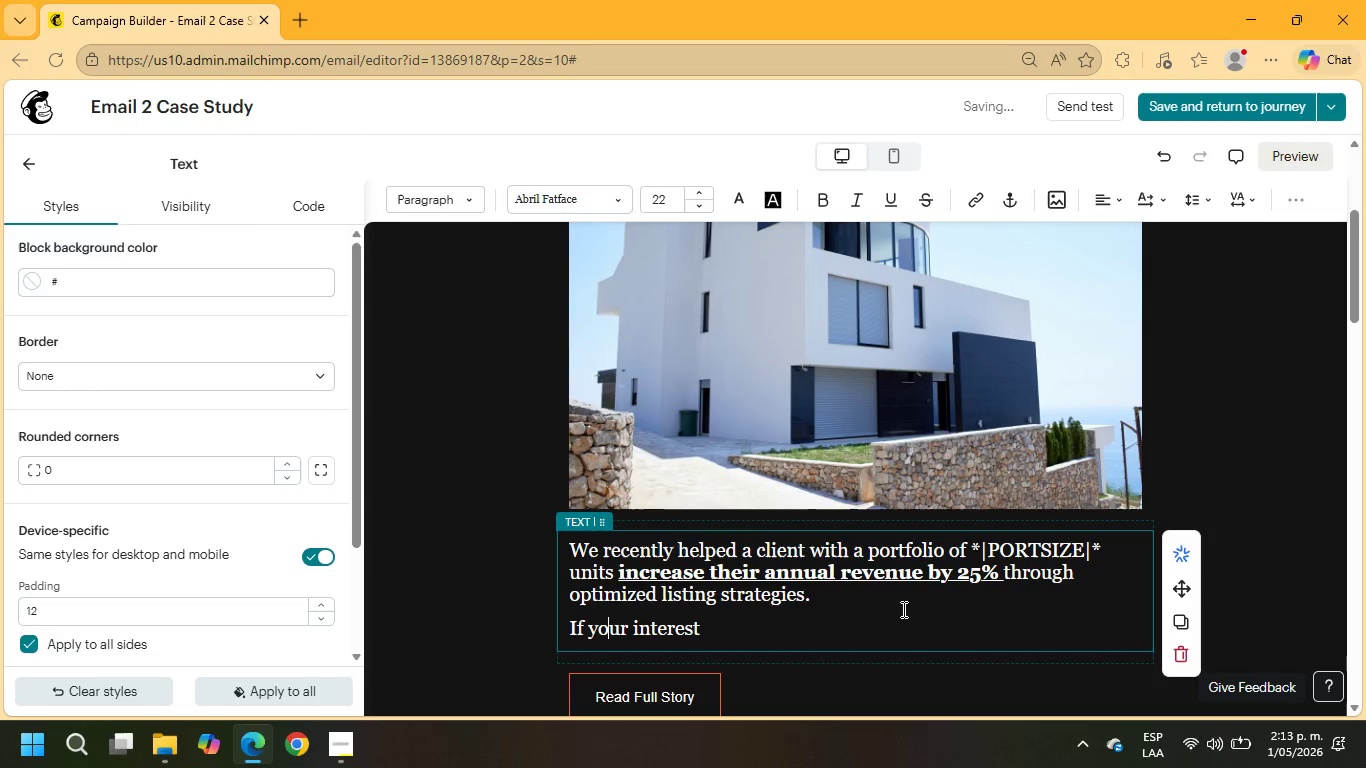 
key(ArrowRight)
 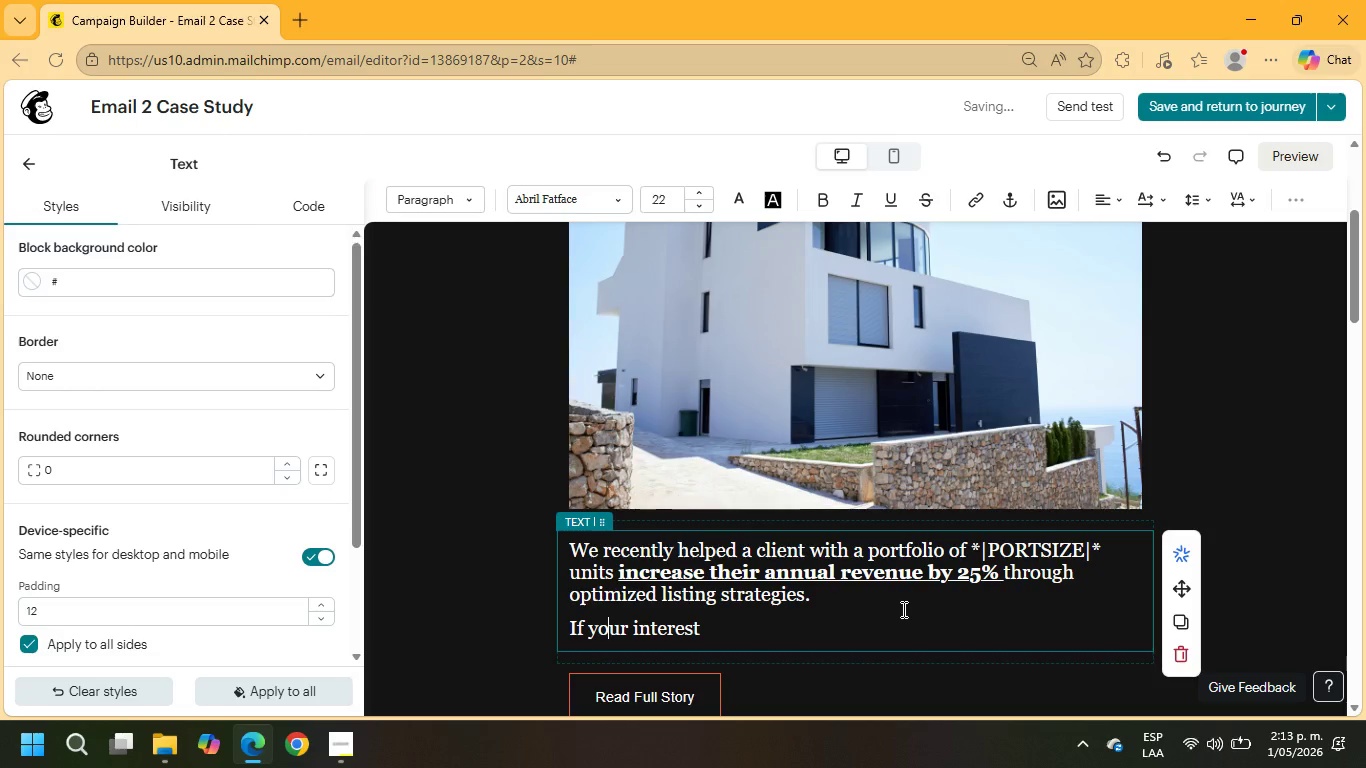 
key(ArrowRight)
 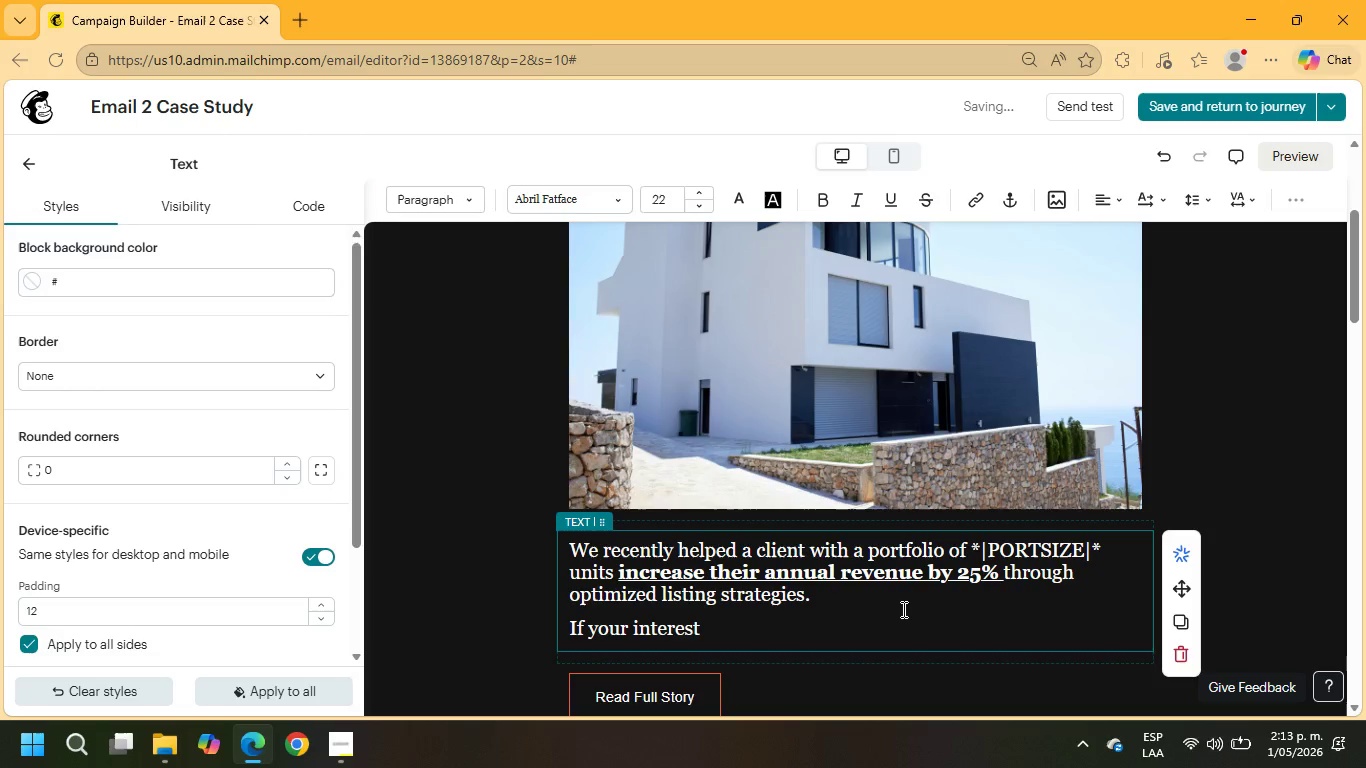 
key(Semicolon)
 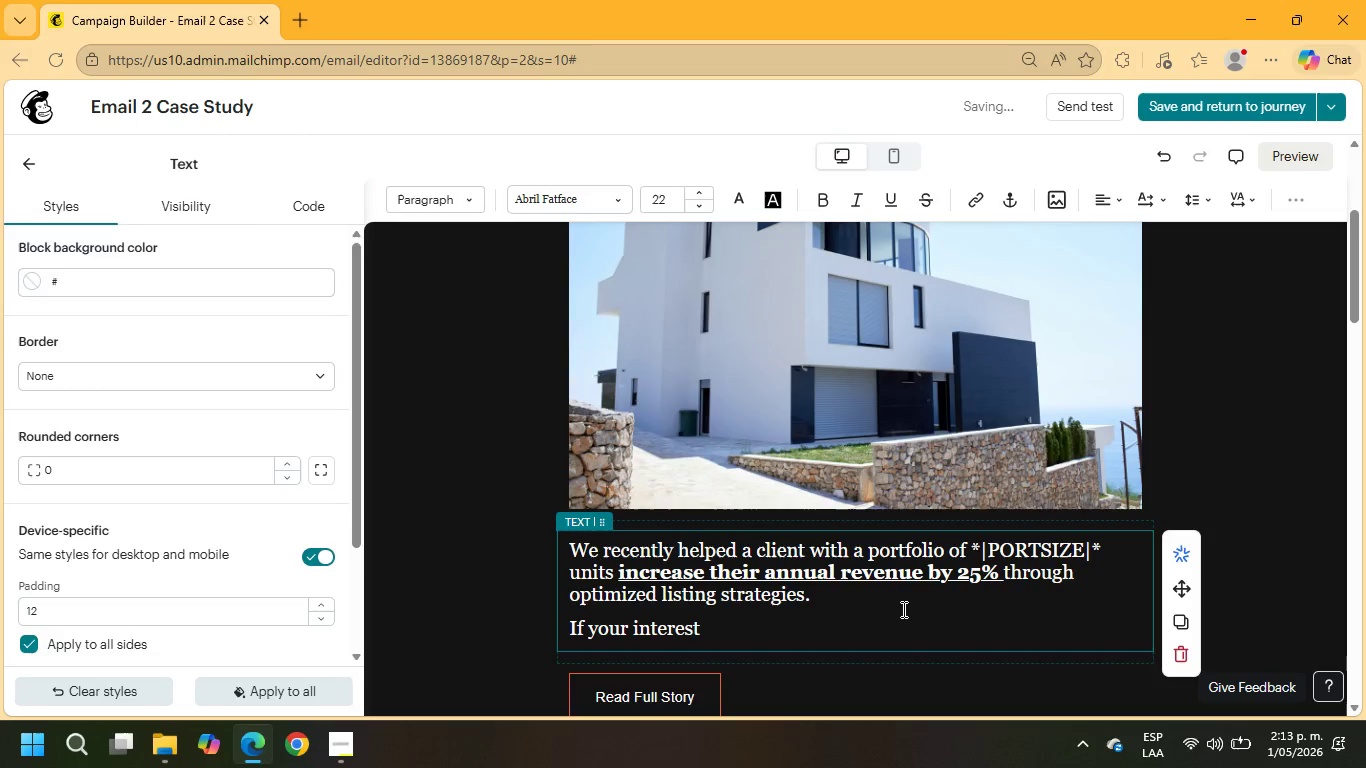 
key(Semicolon)
 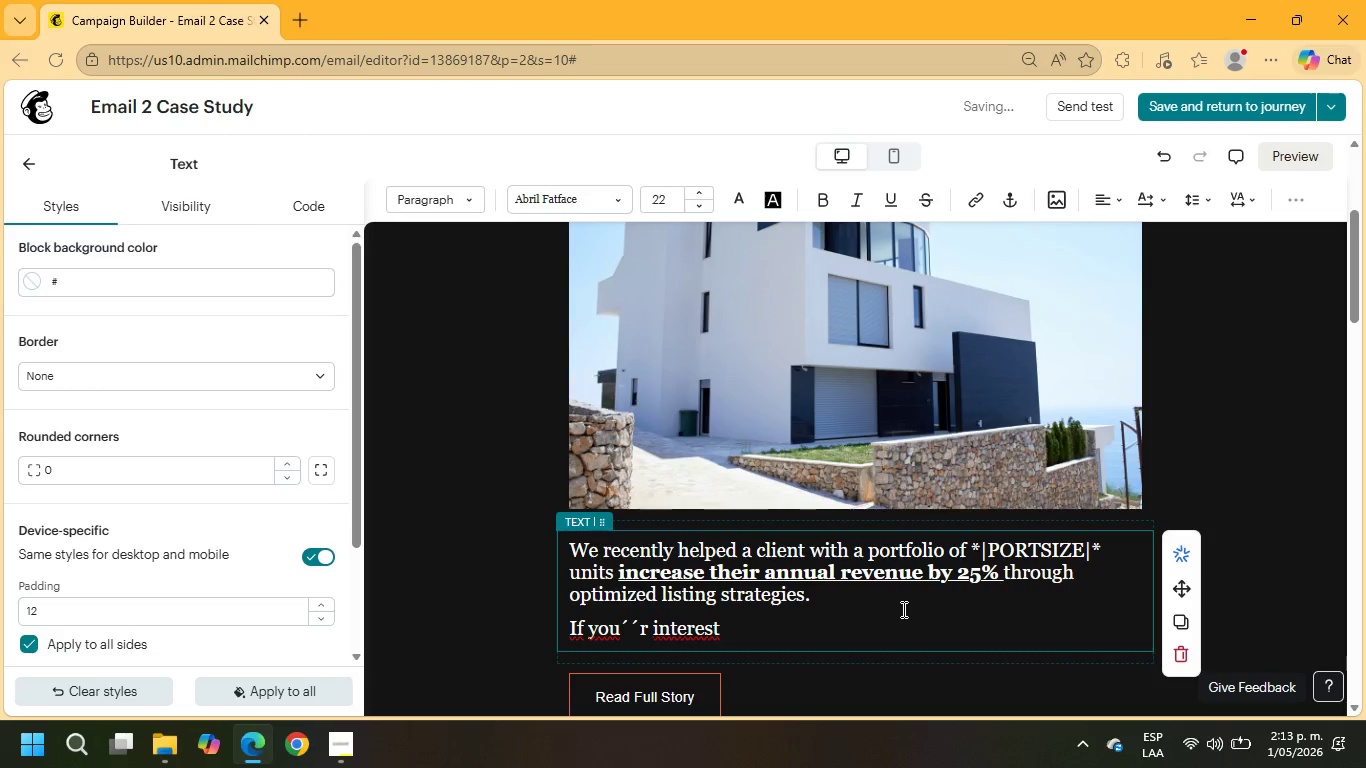 
key(Backspace)
 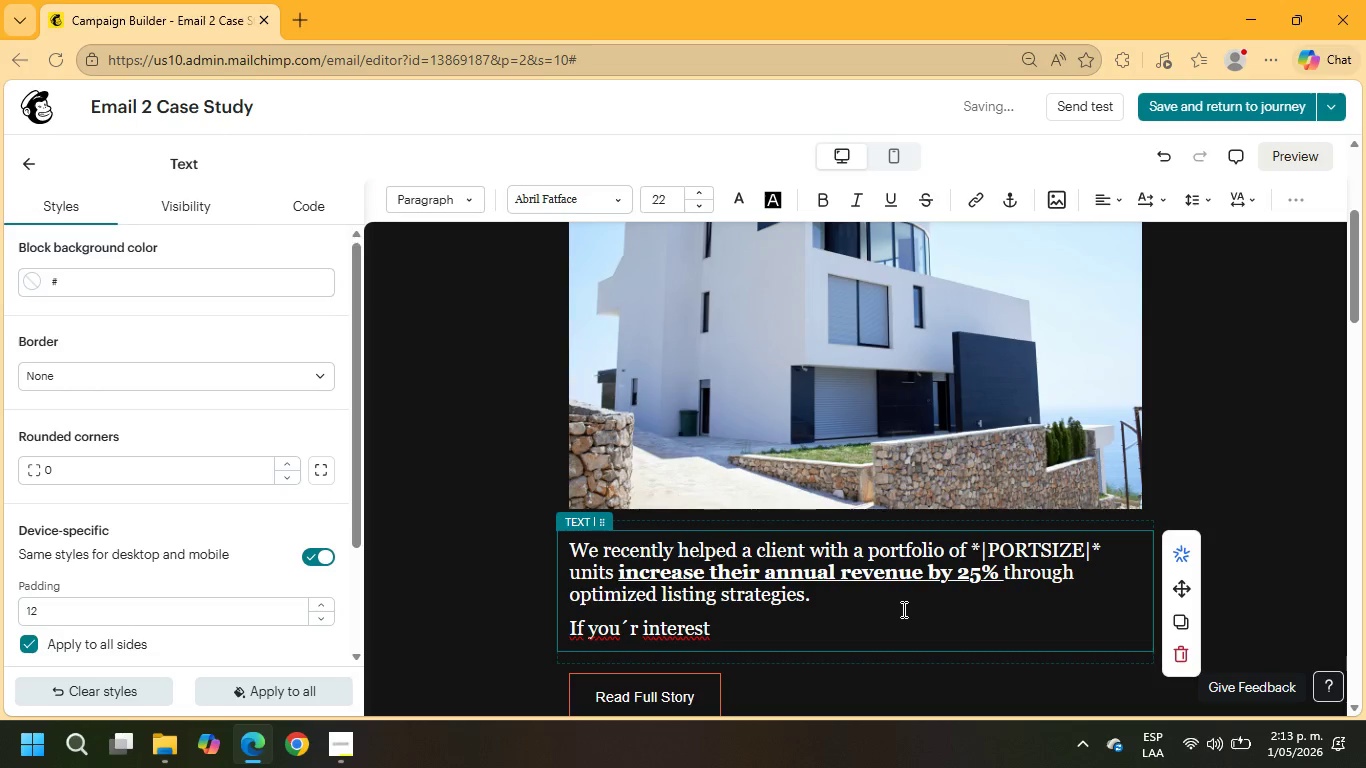 
key(ArrowRight)
 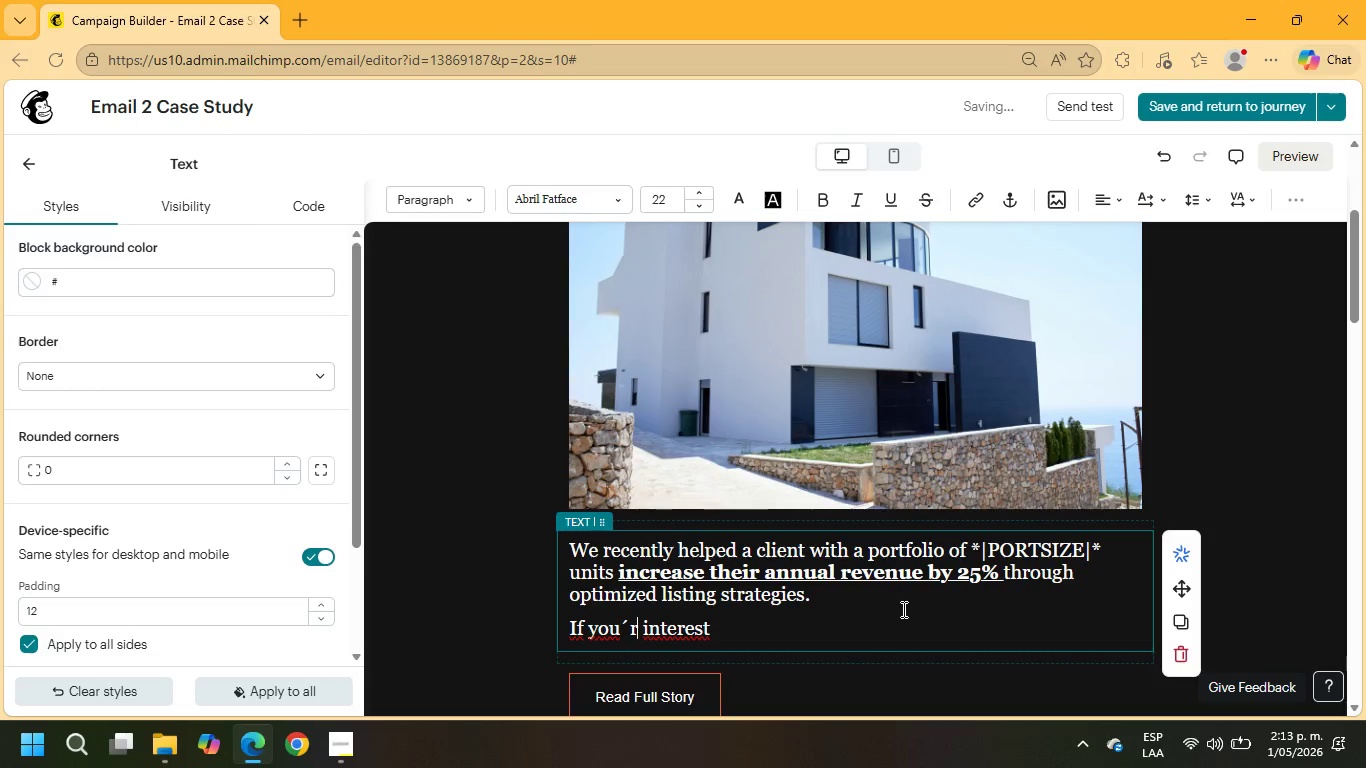 
key(E)
 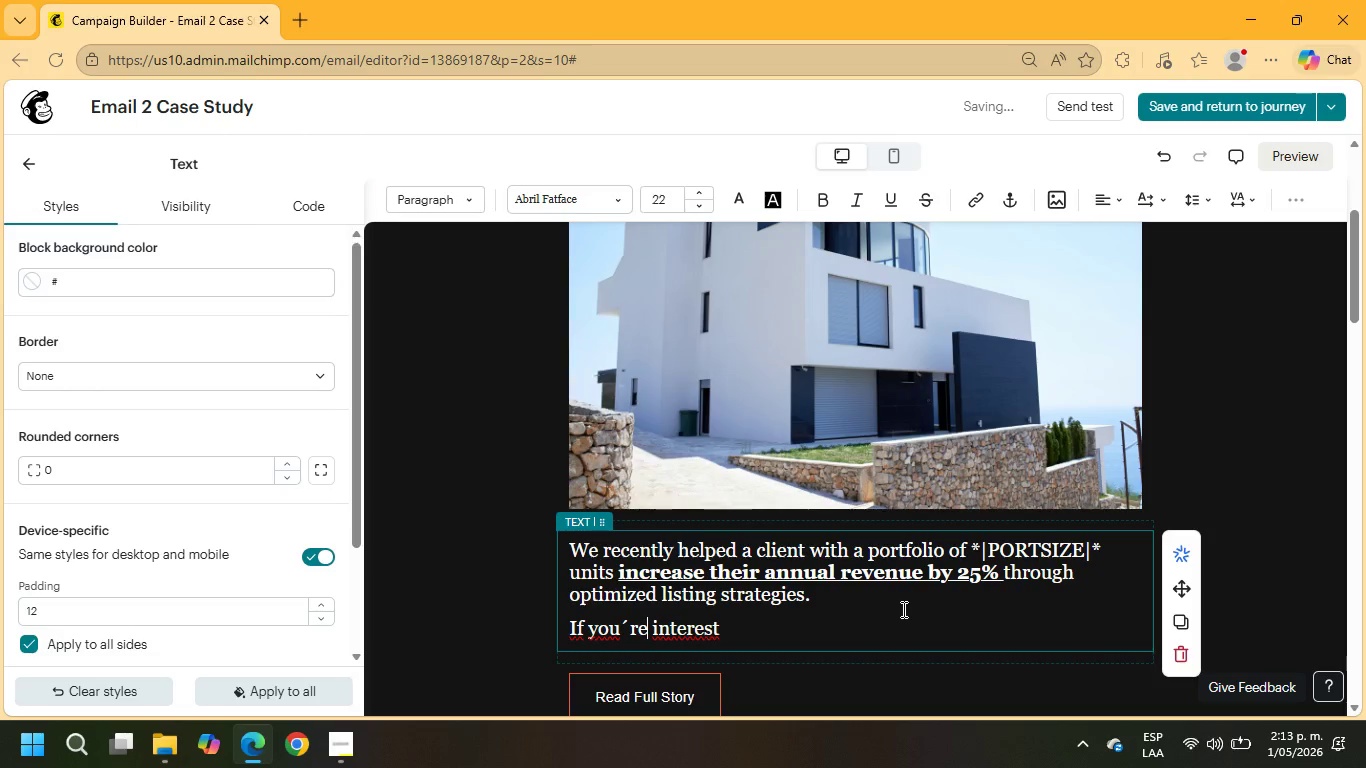 
key(ArrowRight)
 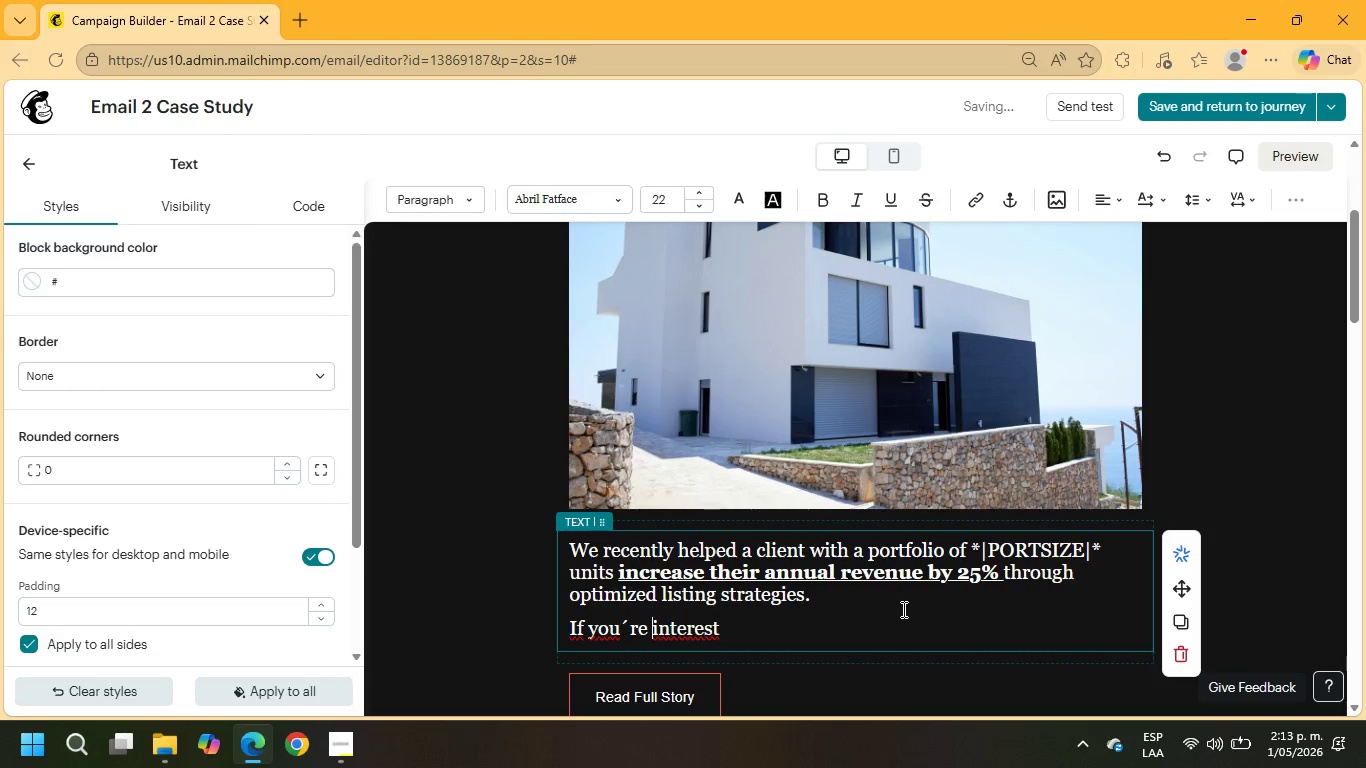 
key(ArrowRight)
 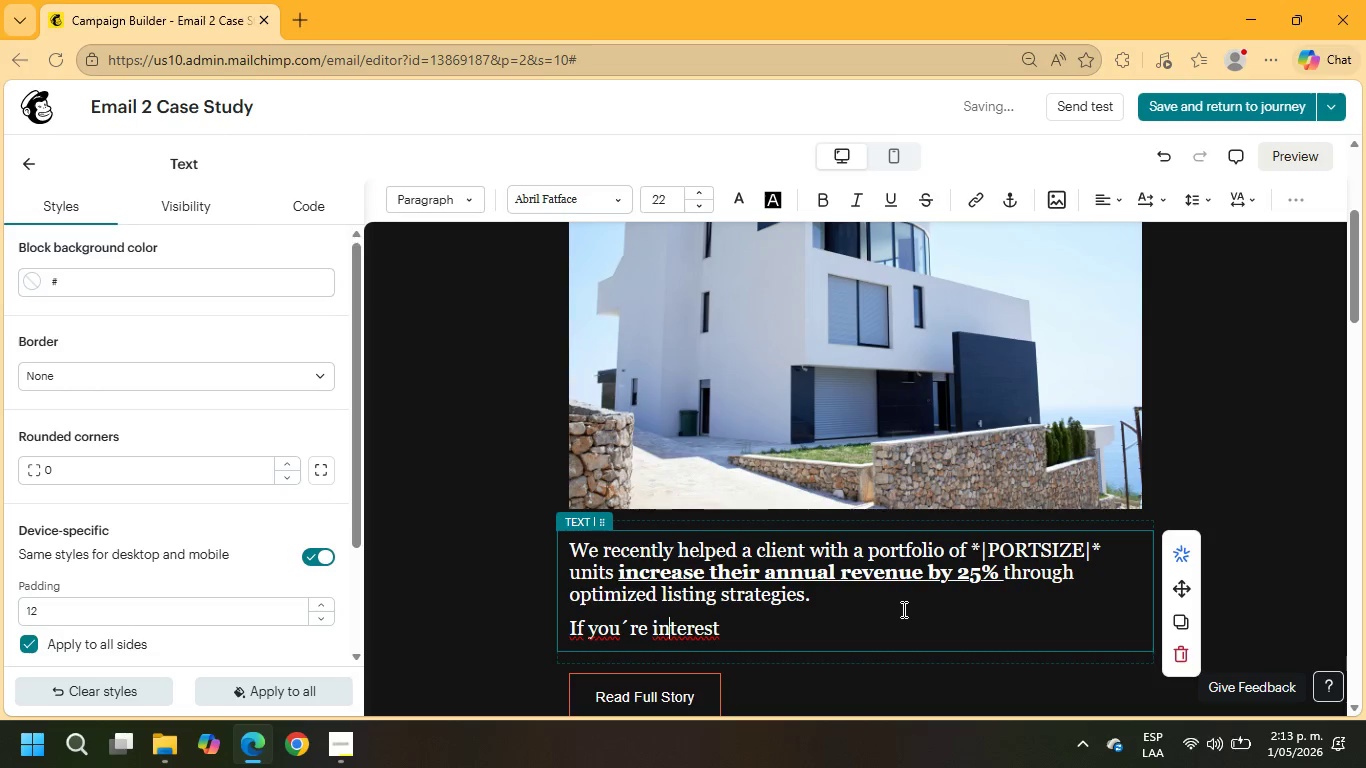 
key(ArrowRight)
 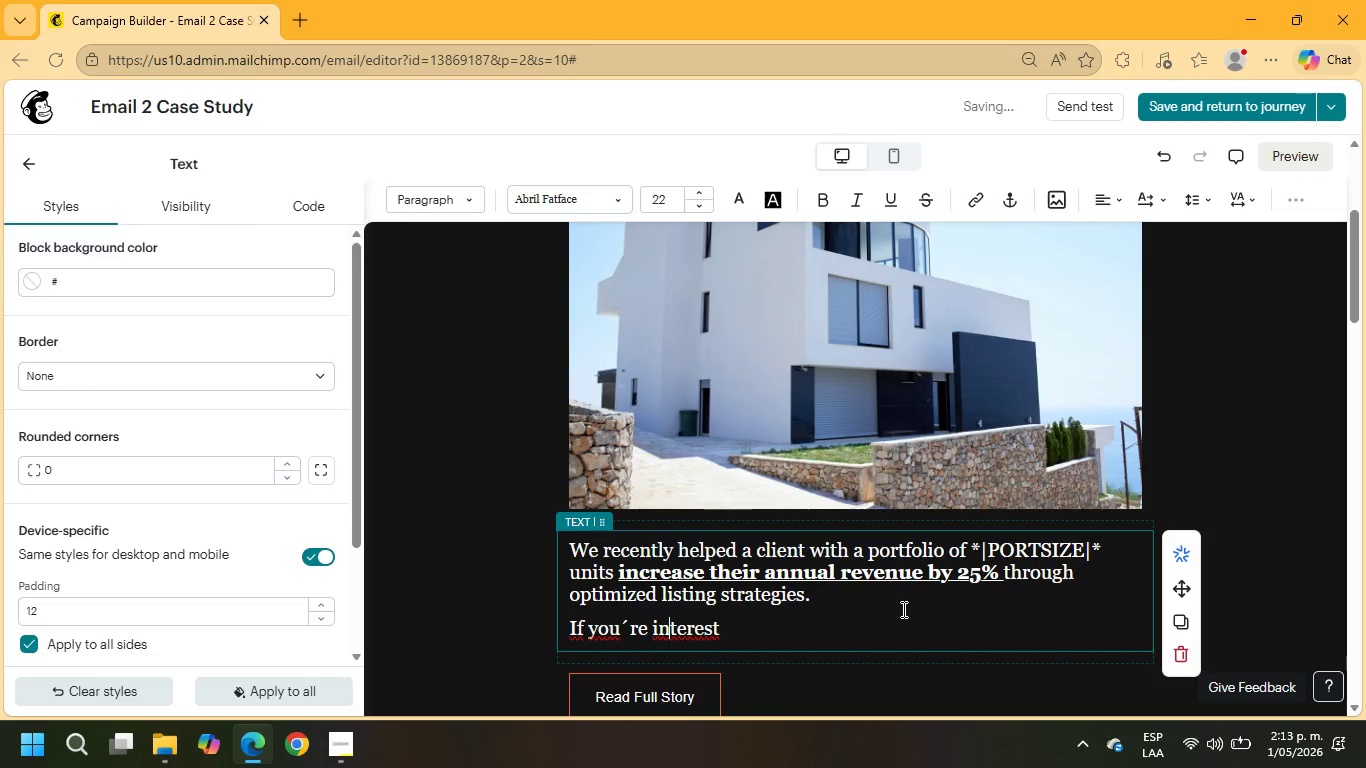 
key(ArrowRight)
 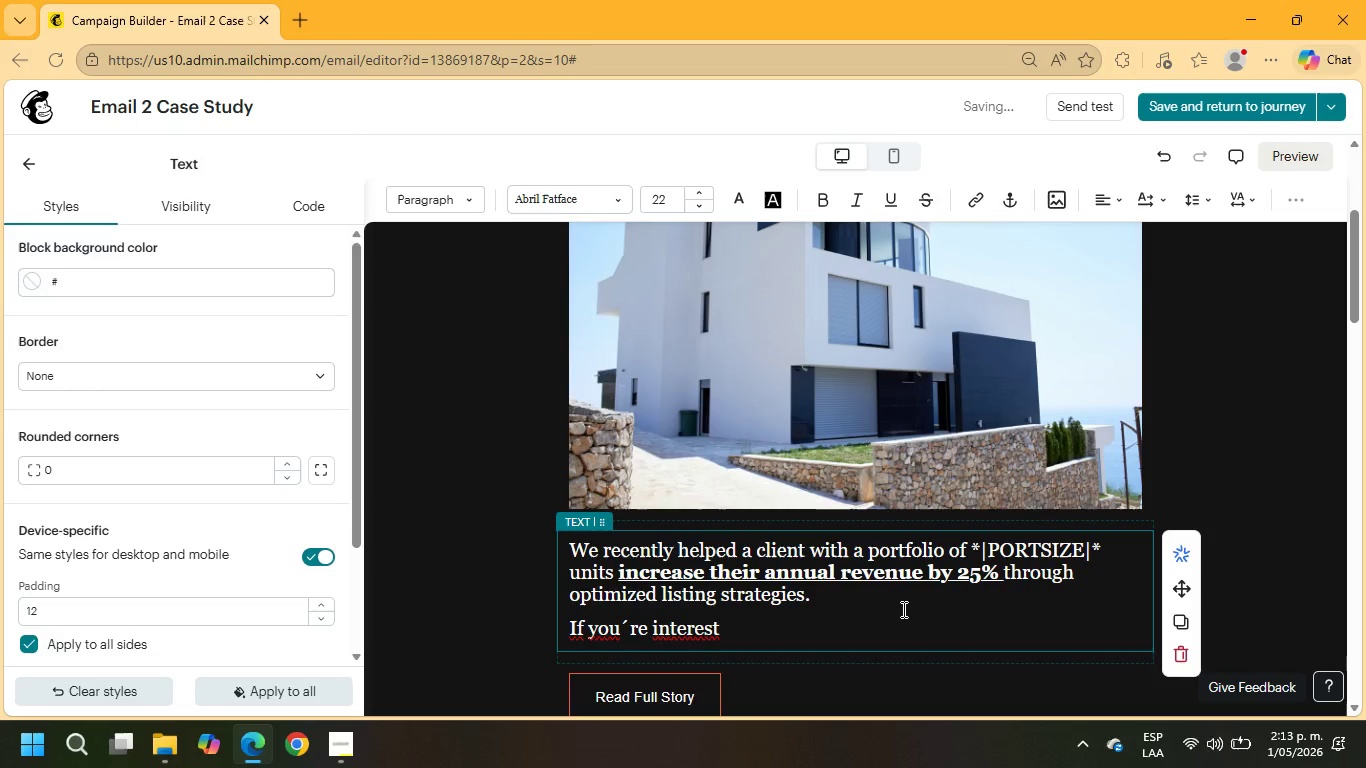 
key(ArrowRight)
 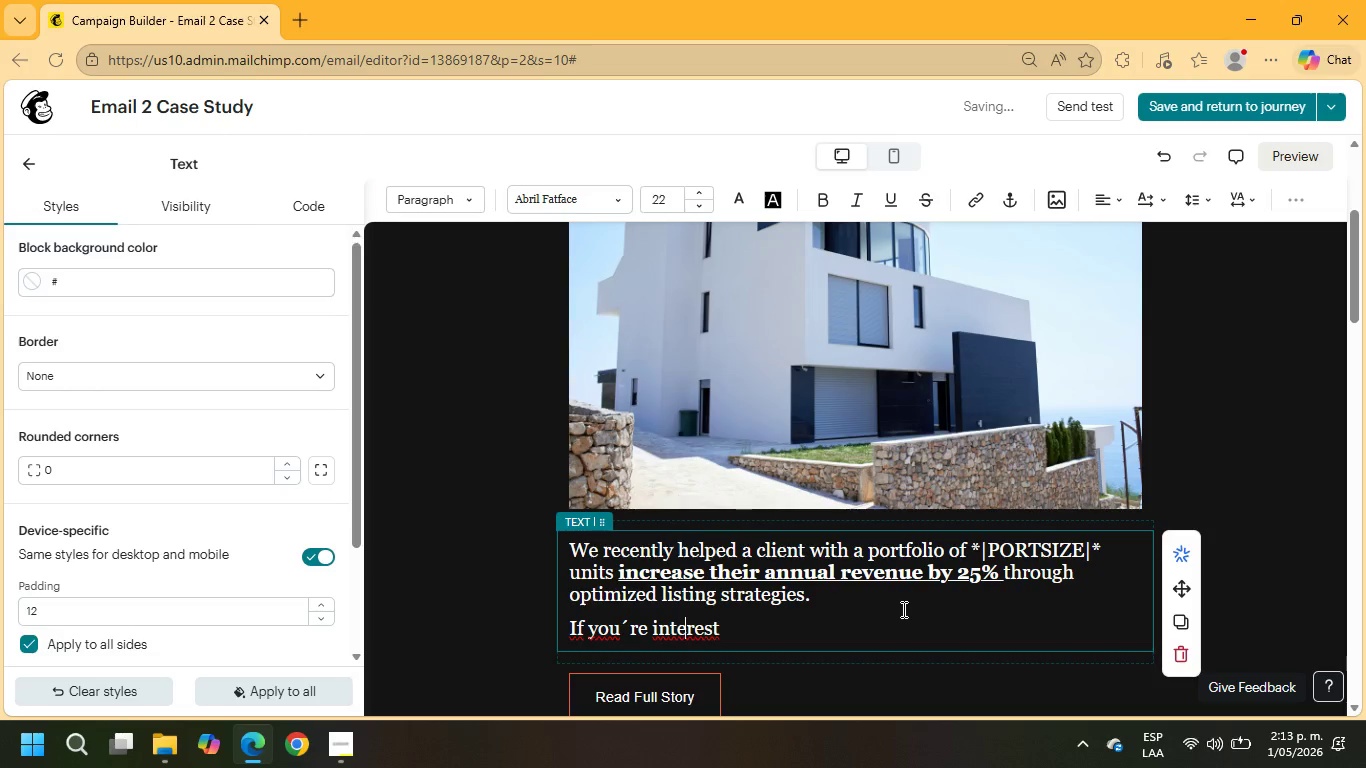 
key(ArrowRight)
 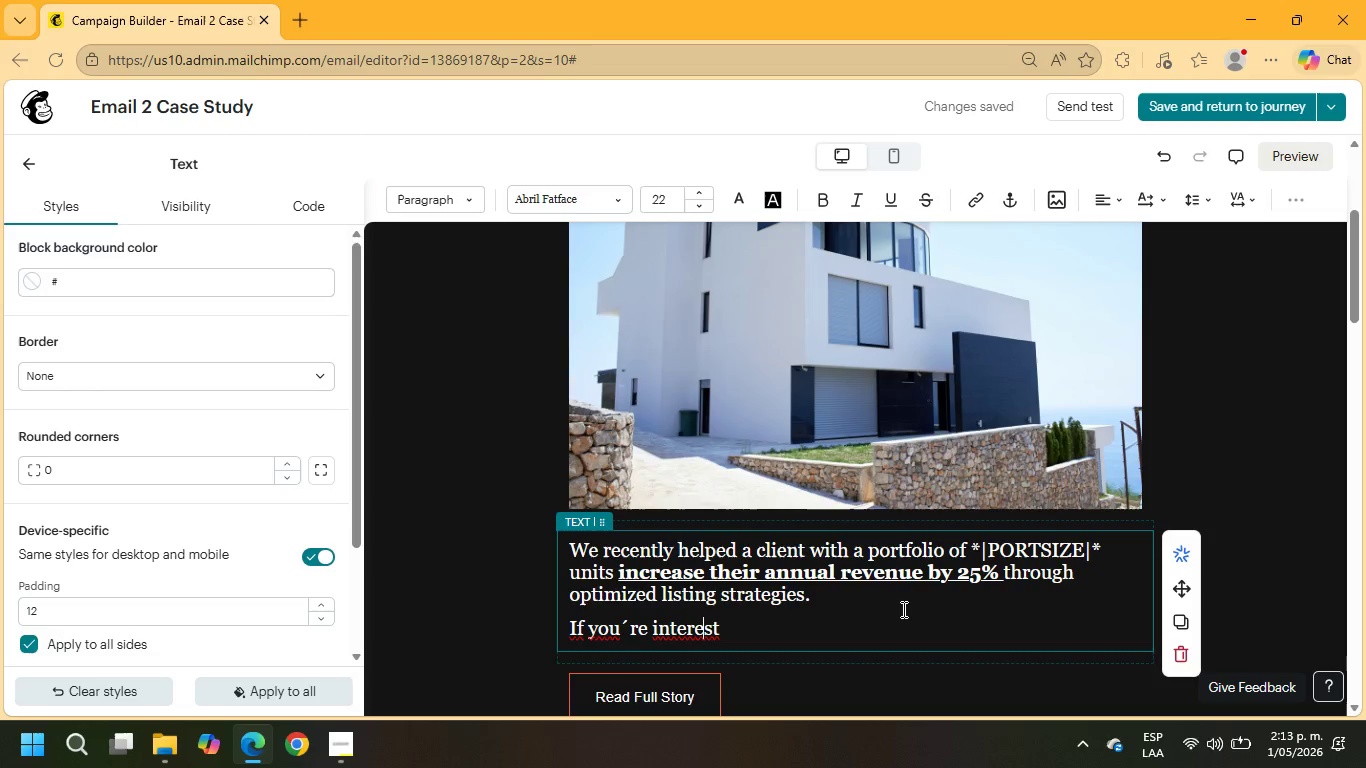 
key(ArrowRight)
 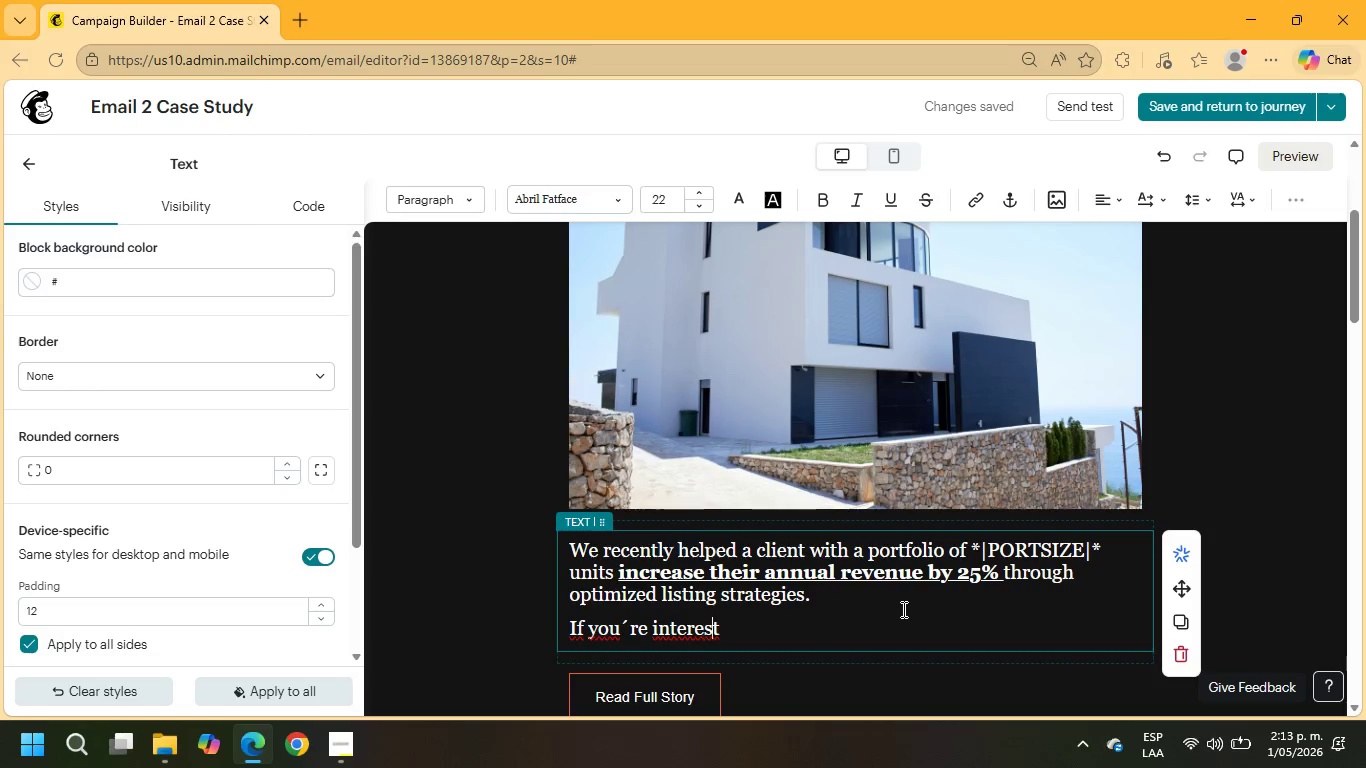 
key(ArrowRight)
 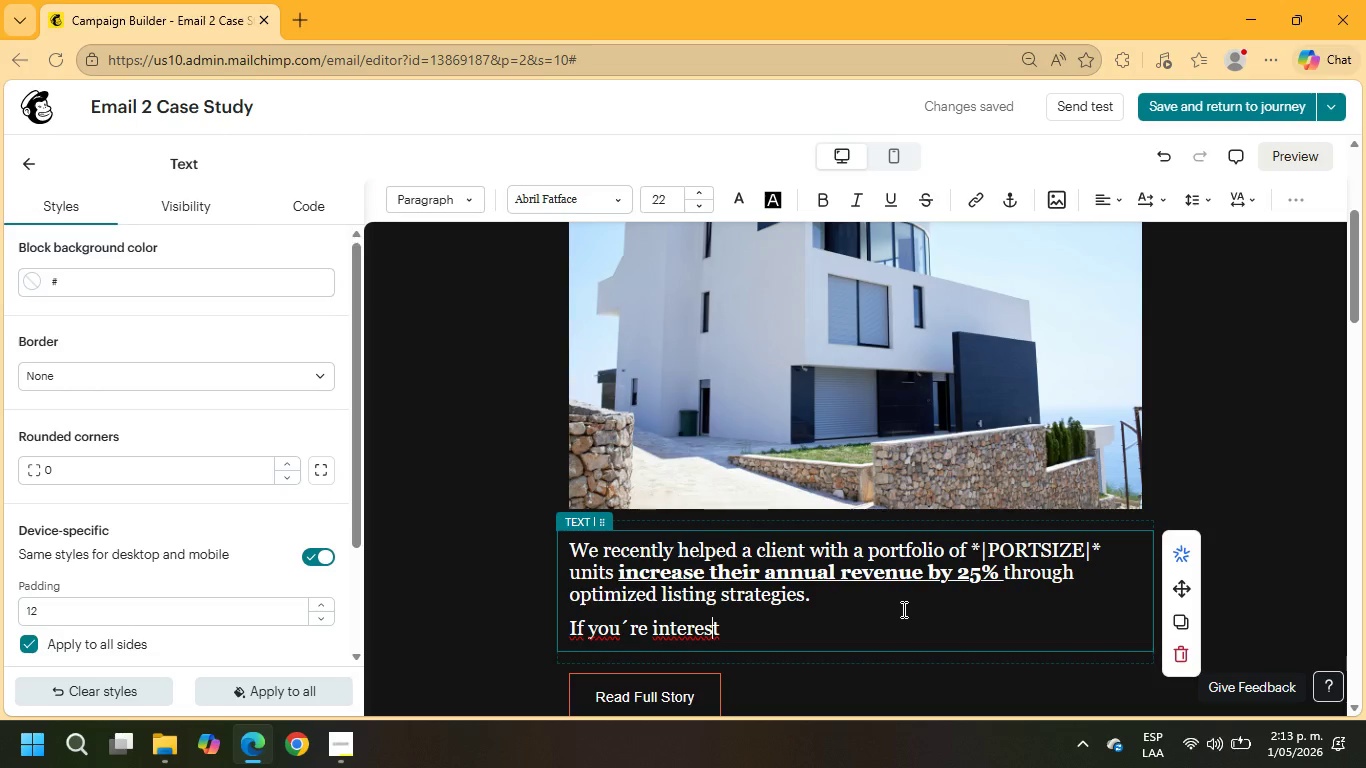 
key(ArrowRight)
 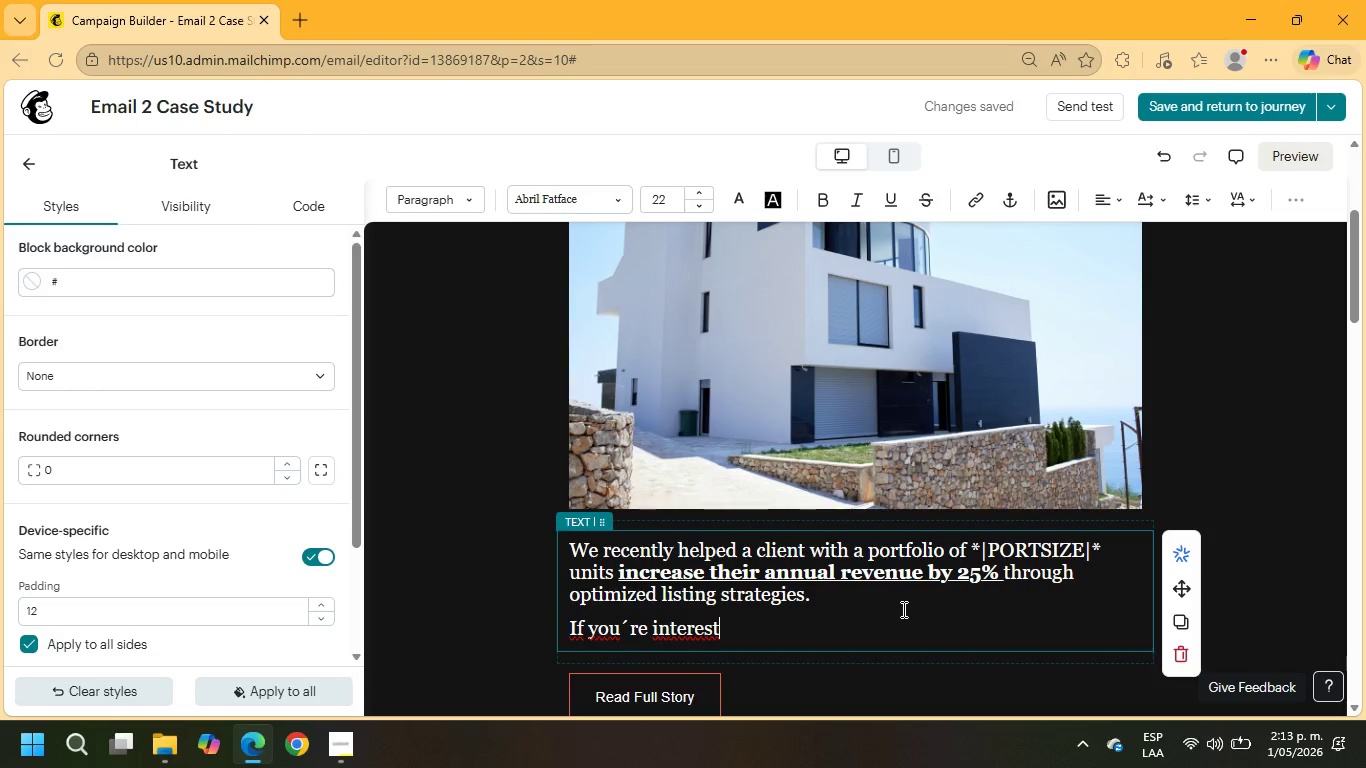 
type(ed check out the full case study to see our process in action.)
 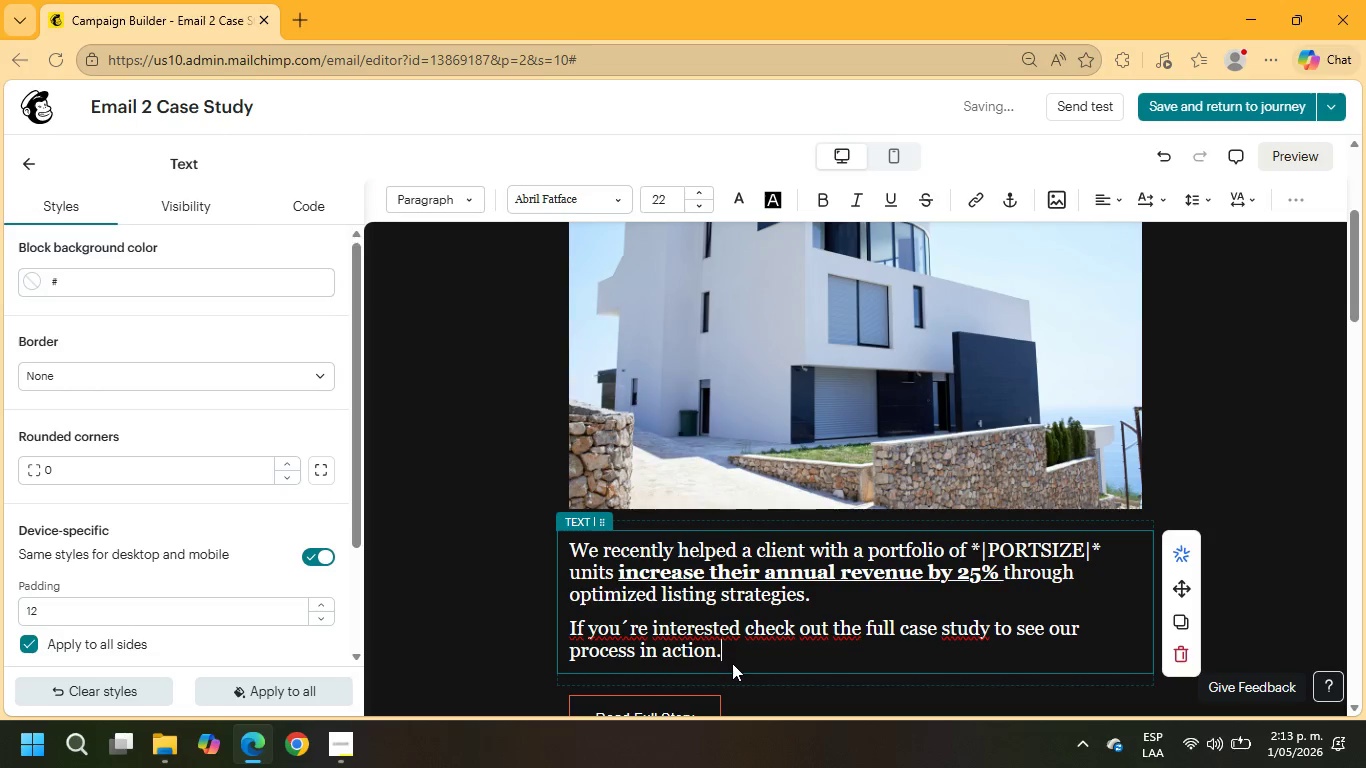 
scroll: coordinate [709, 574], scroll_direction: down, amount: 1.0
 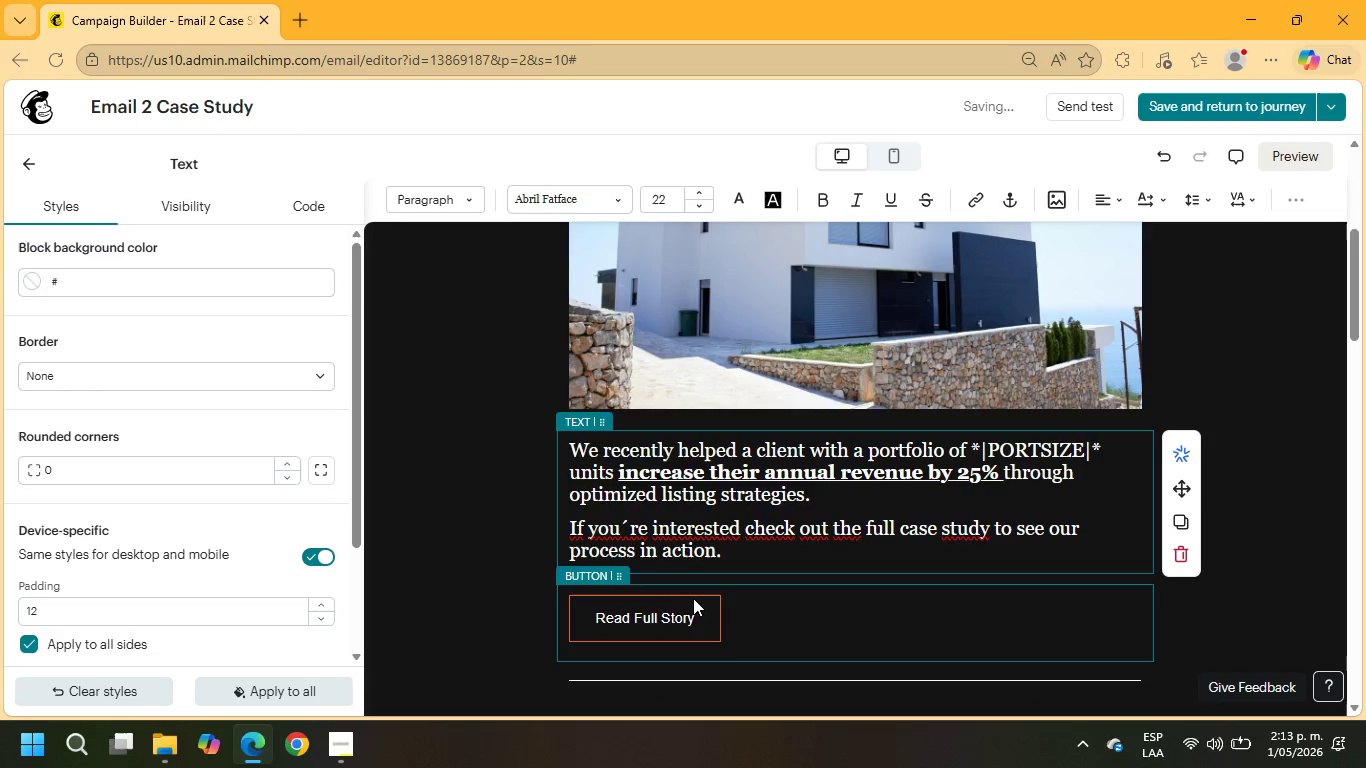 
left_click([700, 608])
 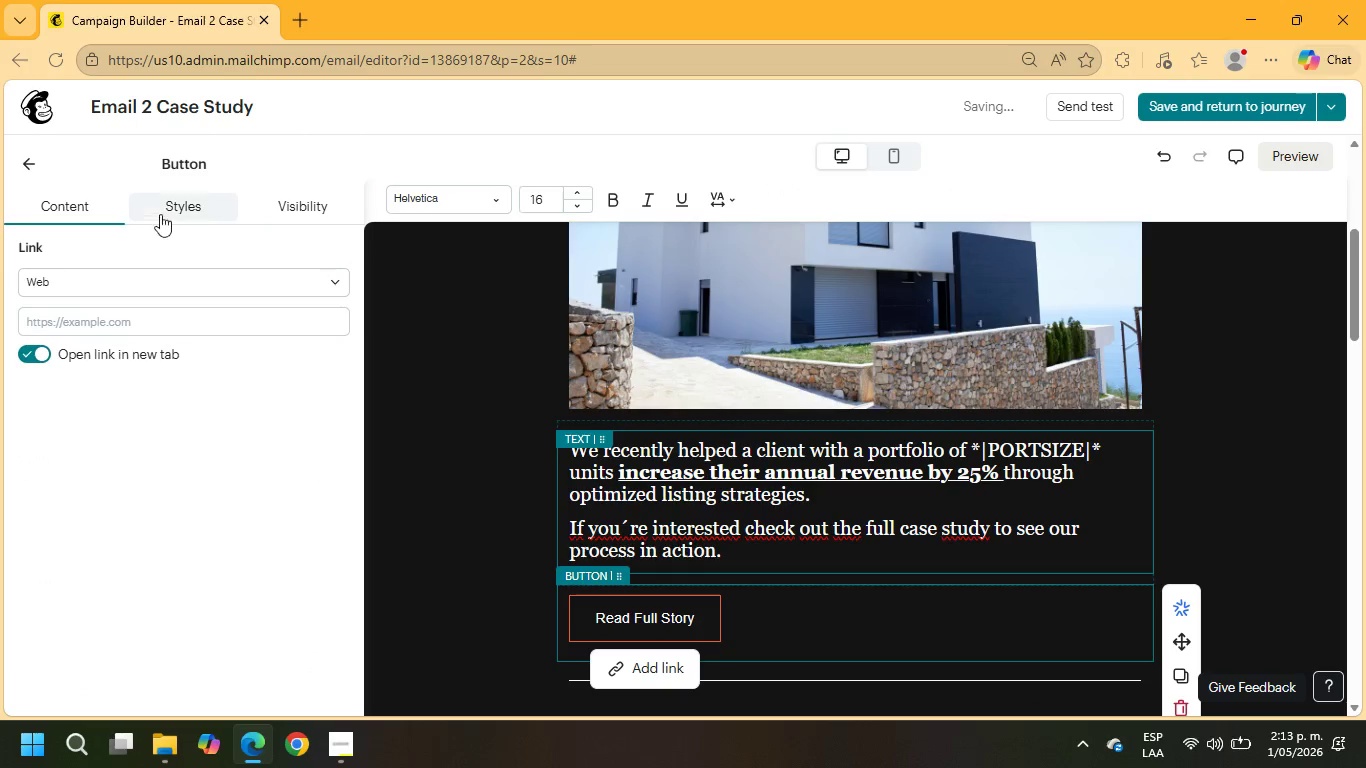 
left_click([186, 212])
 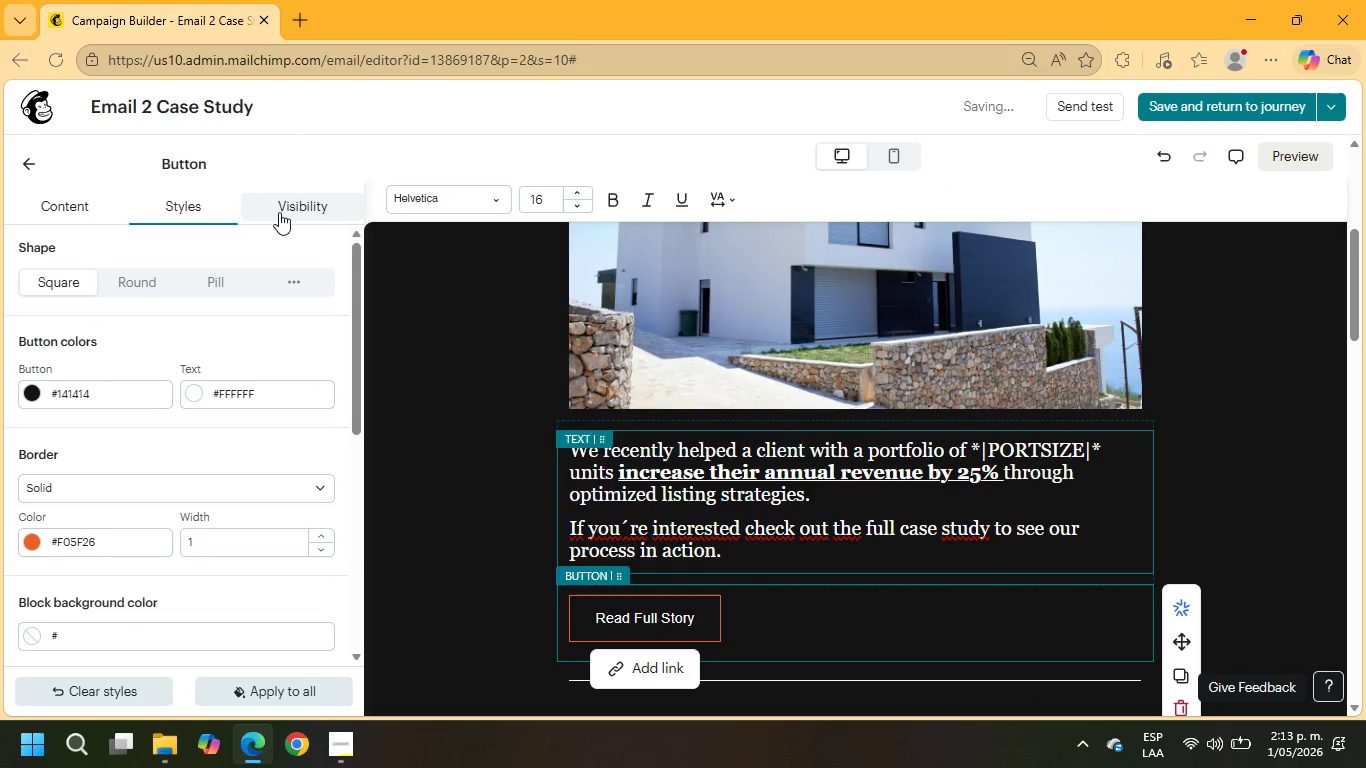 
left_click([296, 212])
 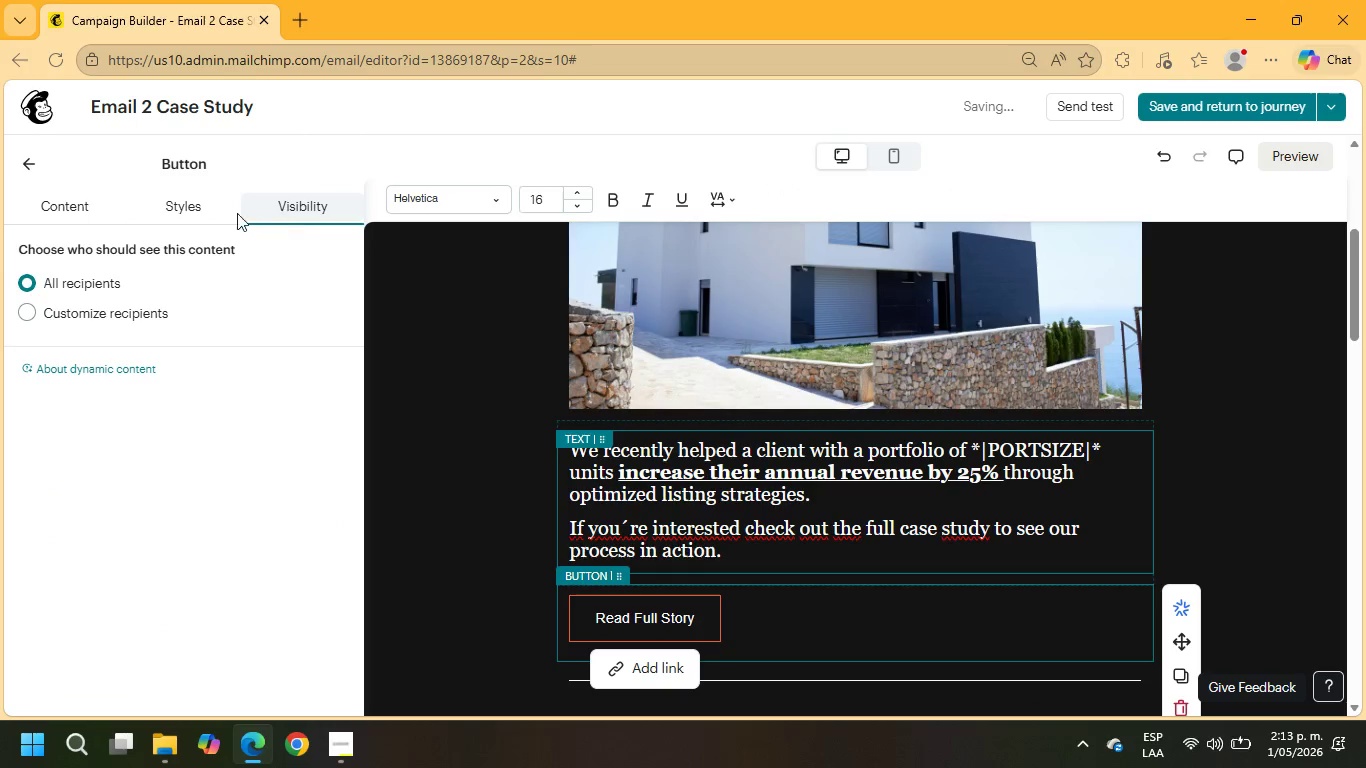 
left_click([216, 212])
 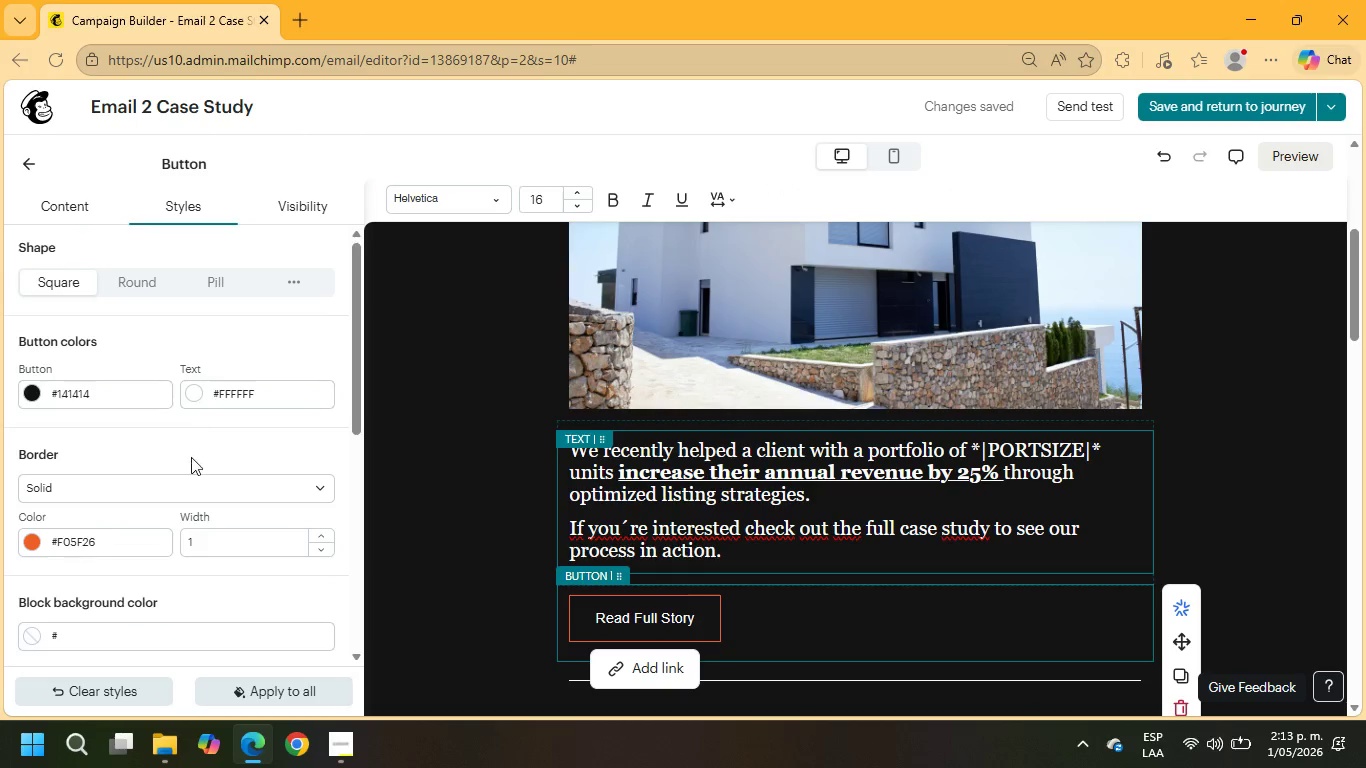 
scroll: coordinate [184, 472], scroll_direction: down, amount: 4.0
 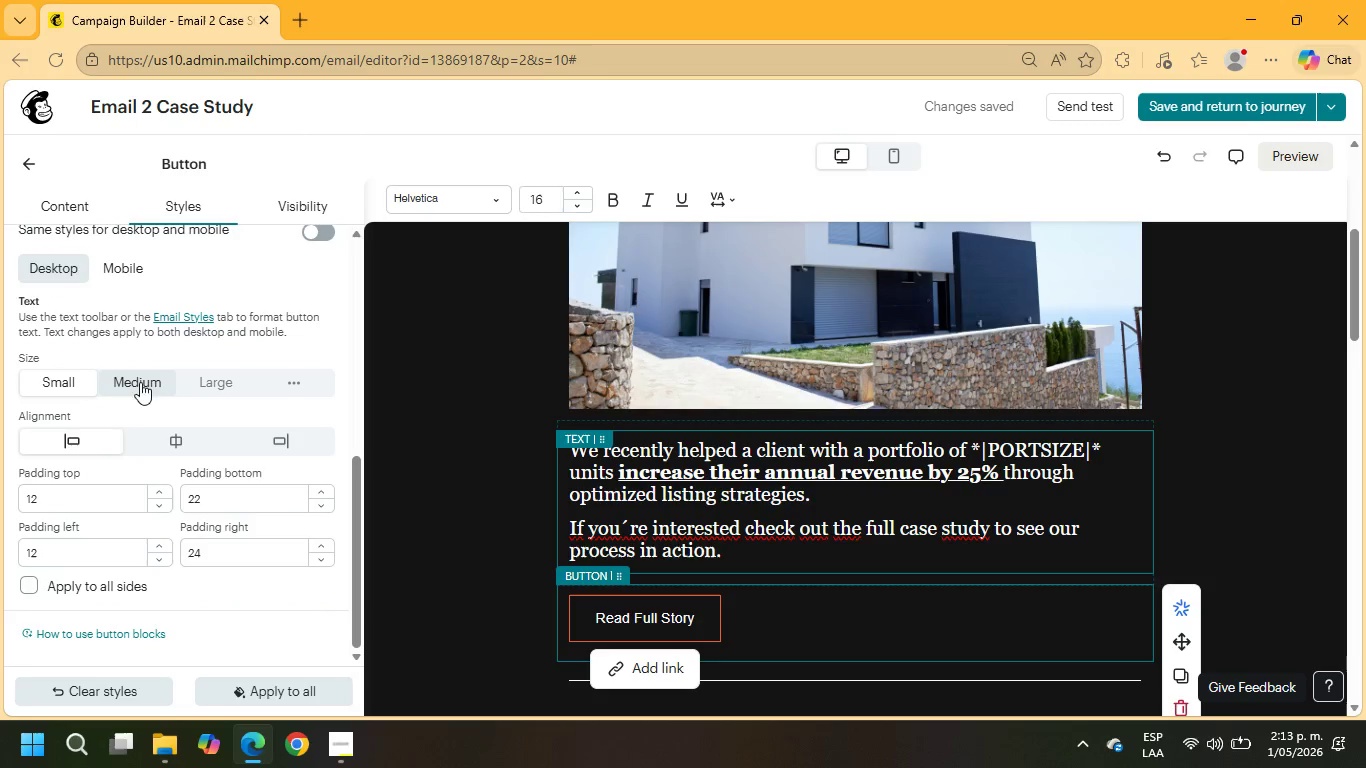 
left_click([142, 378])
 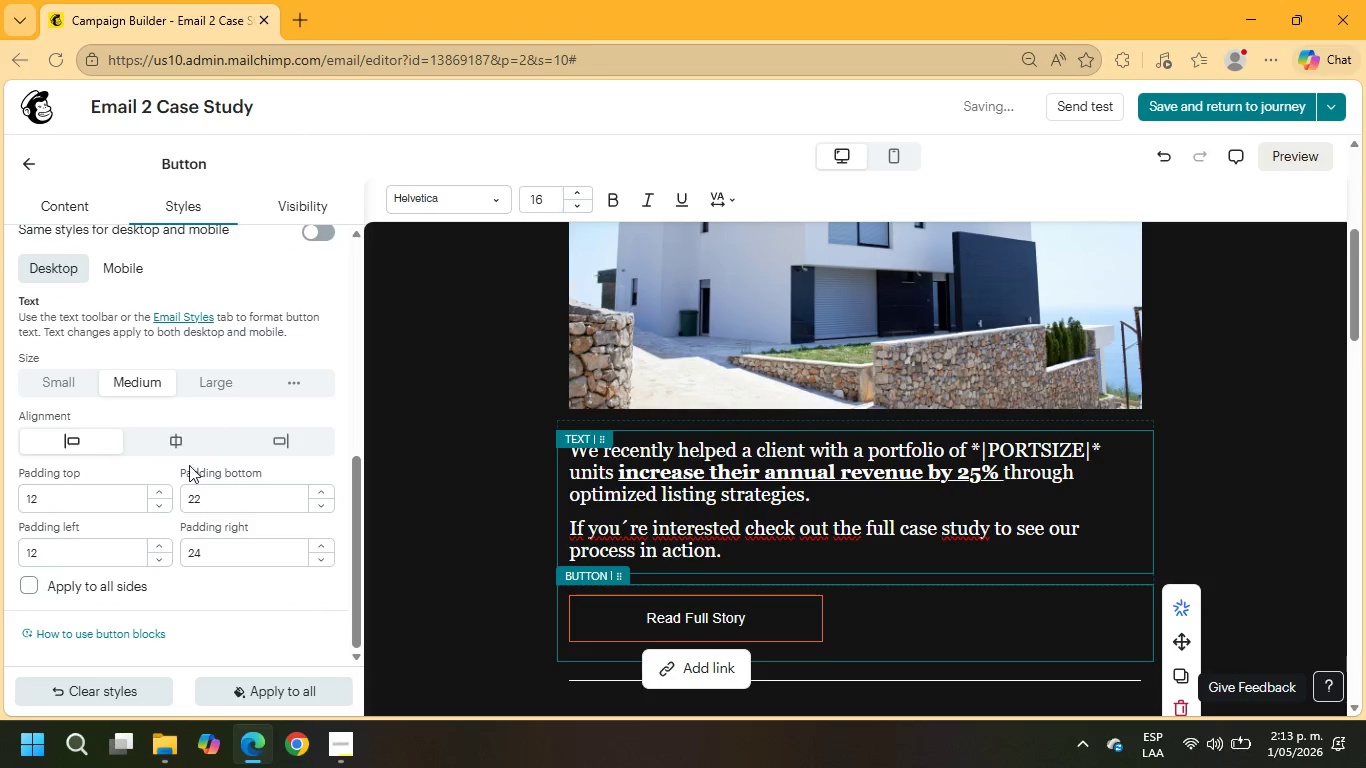 
left_click([180, 444])
 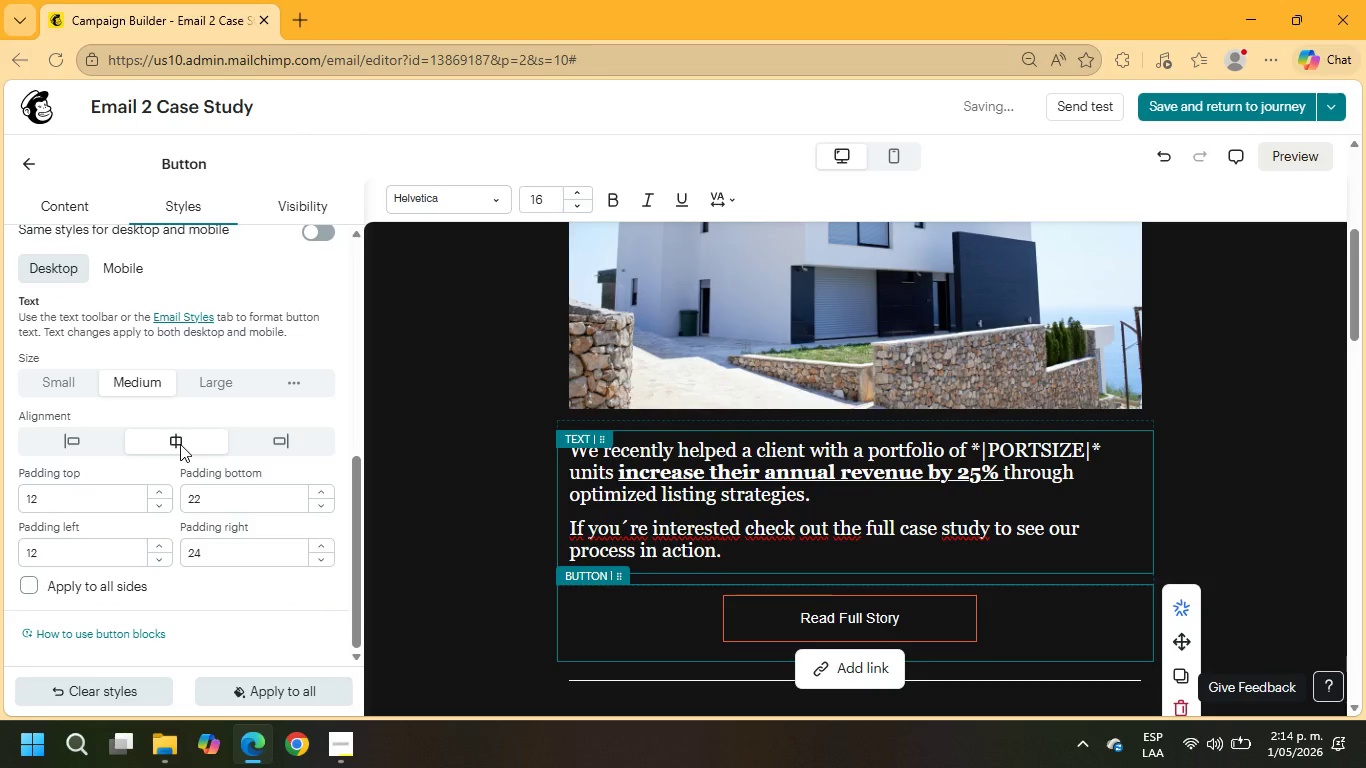 
scroll: coordinate [180, 450], scroll_direction: up, amount: 2.0
 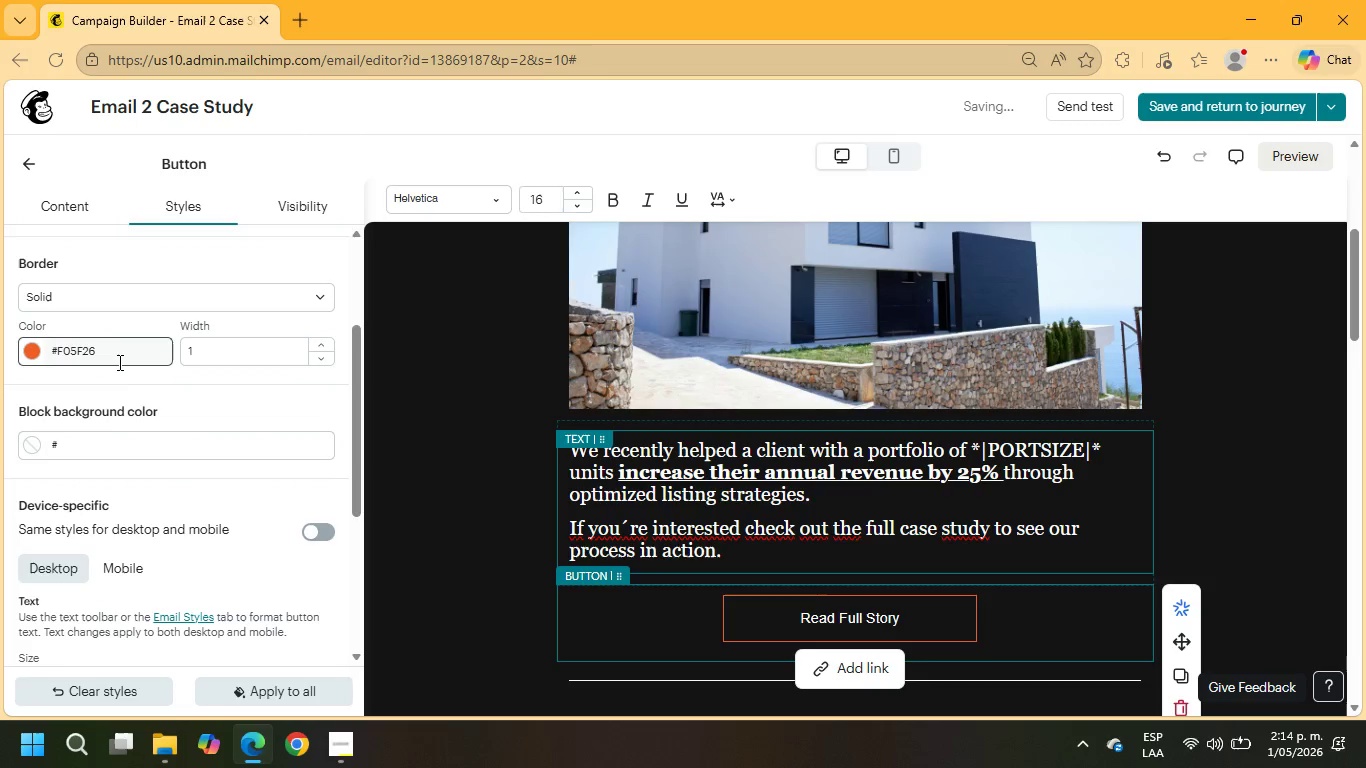 
left_click([117, 359])
 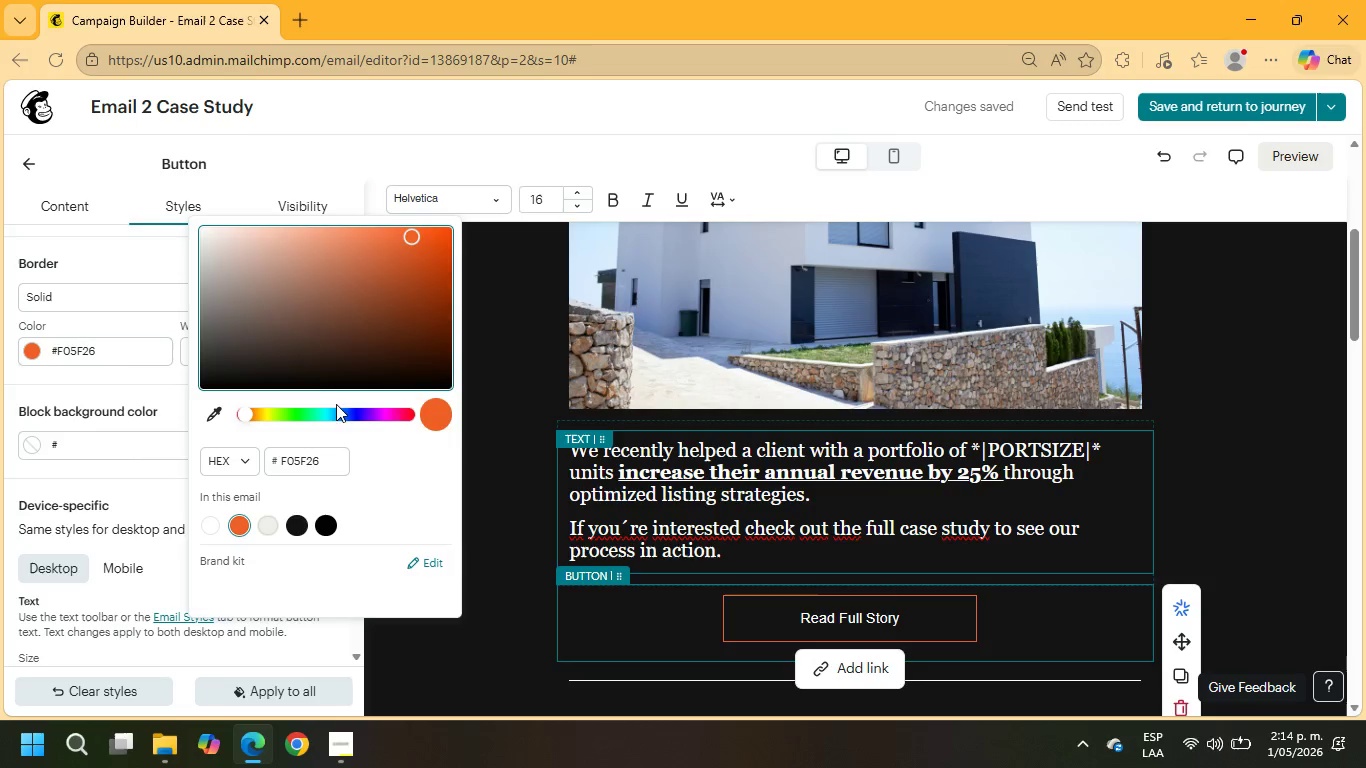 
left_click_drag(start_coordinate=[322, 466], to_coordinate=[276, 461])
 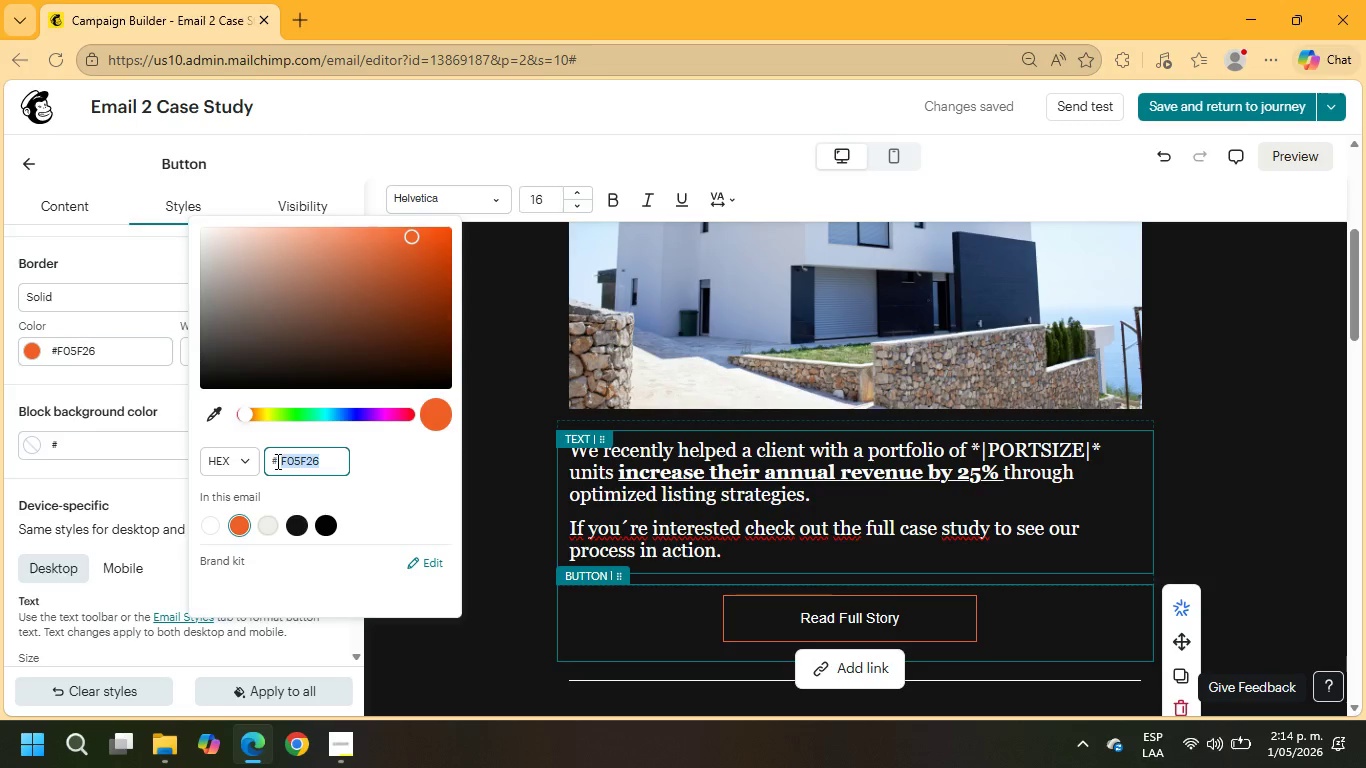 
key(Control+C)
 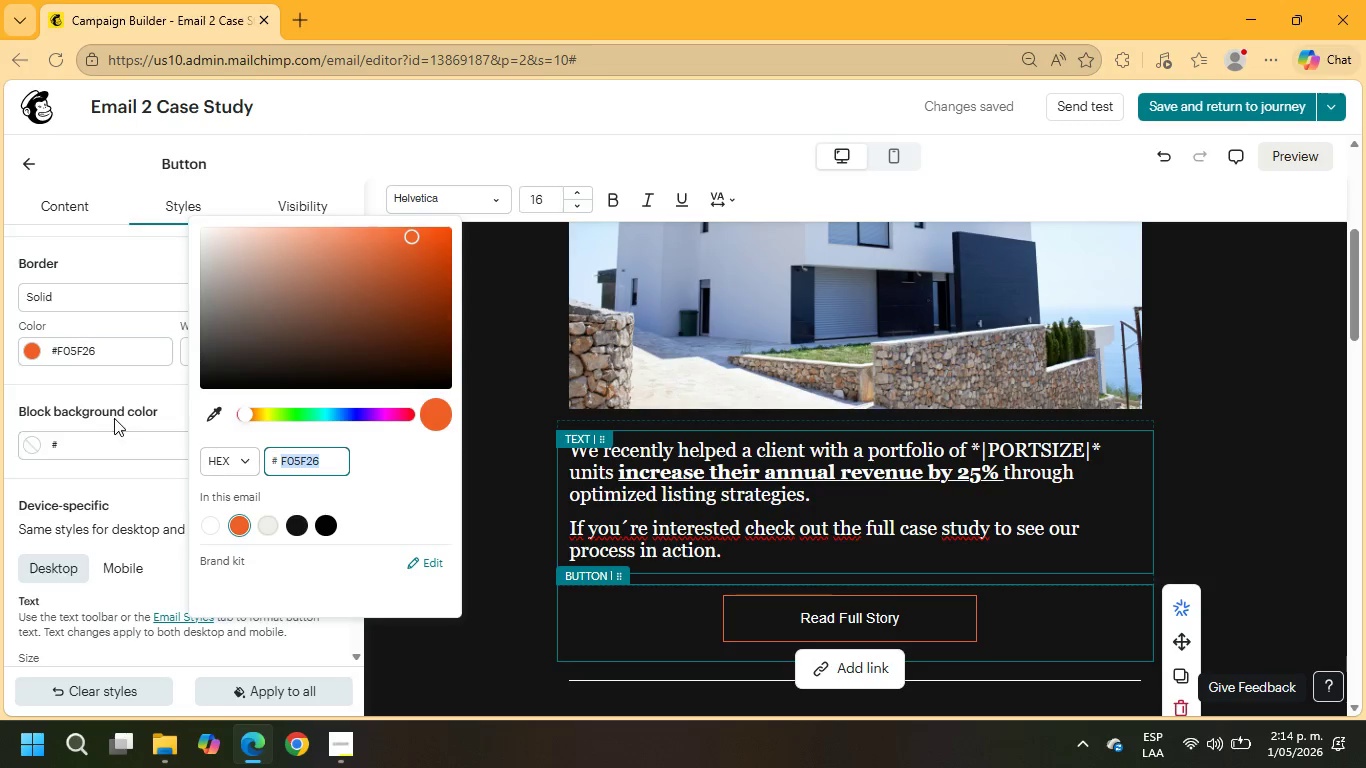 
left_click([115, 407])
 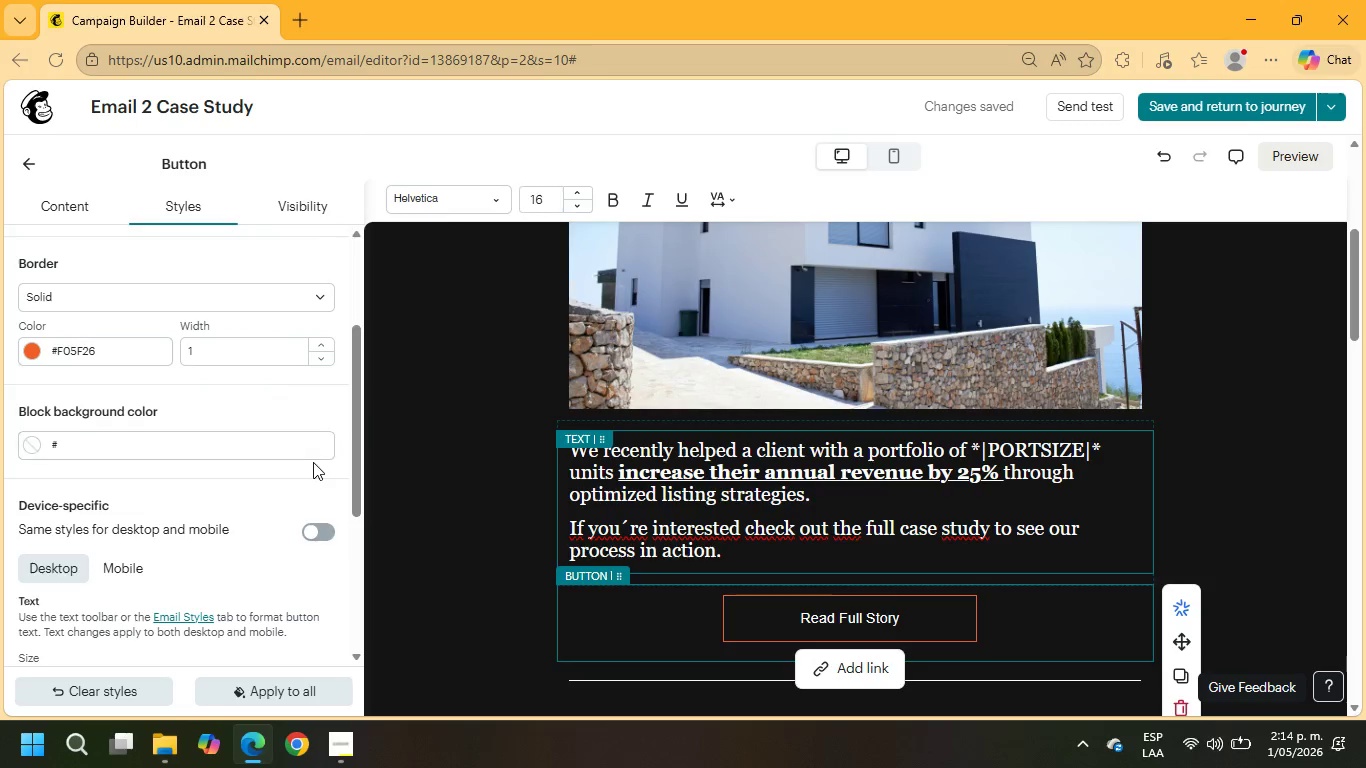 
left_click([305, 450])
 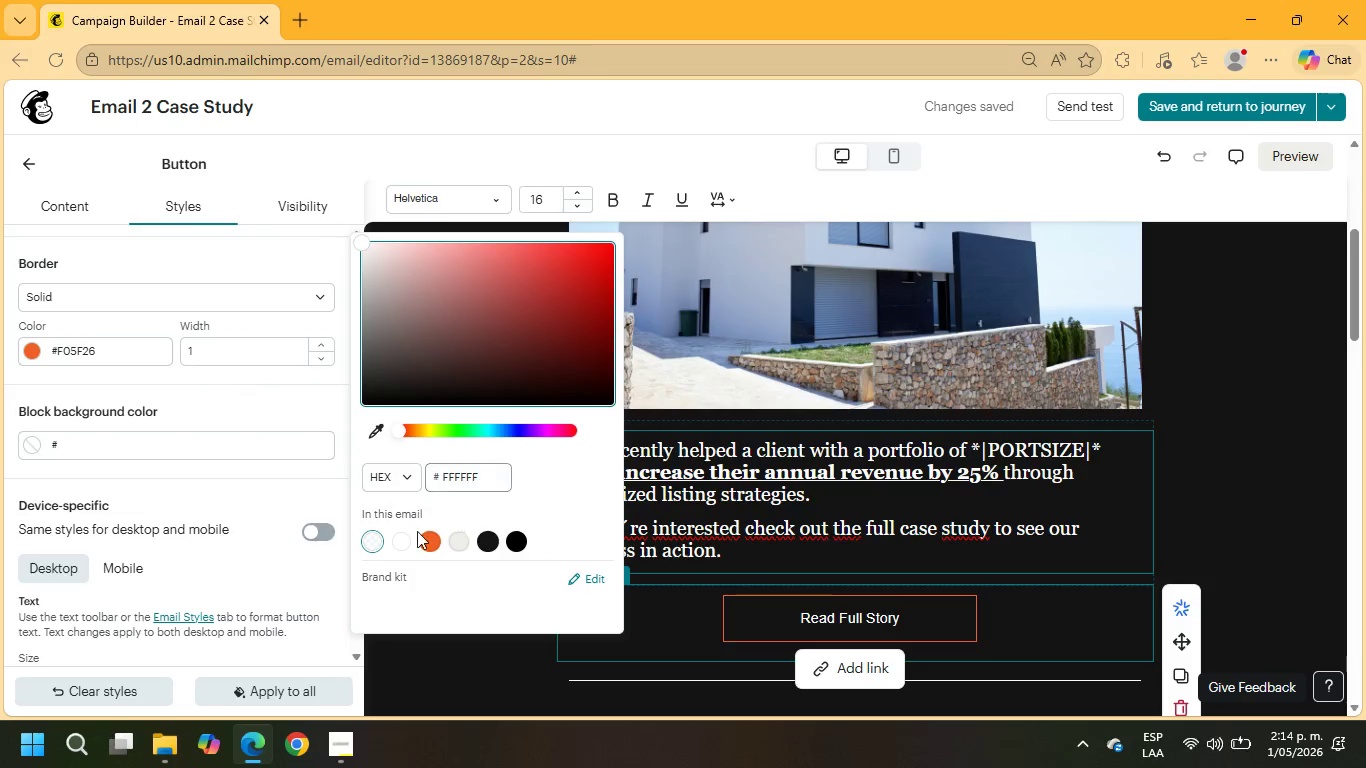 
left_click([433, 540])
 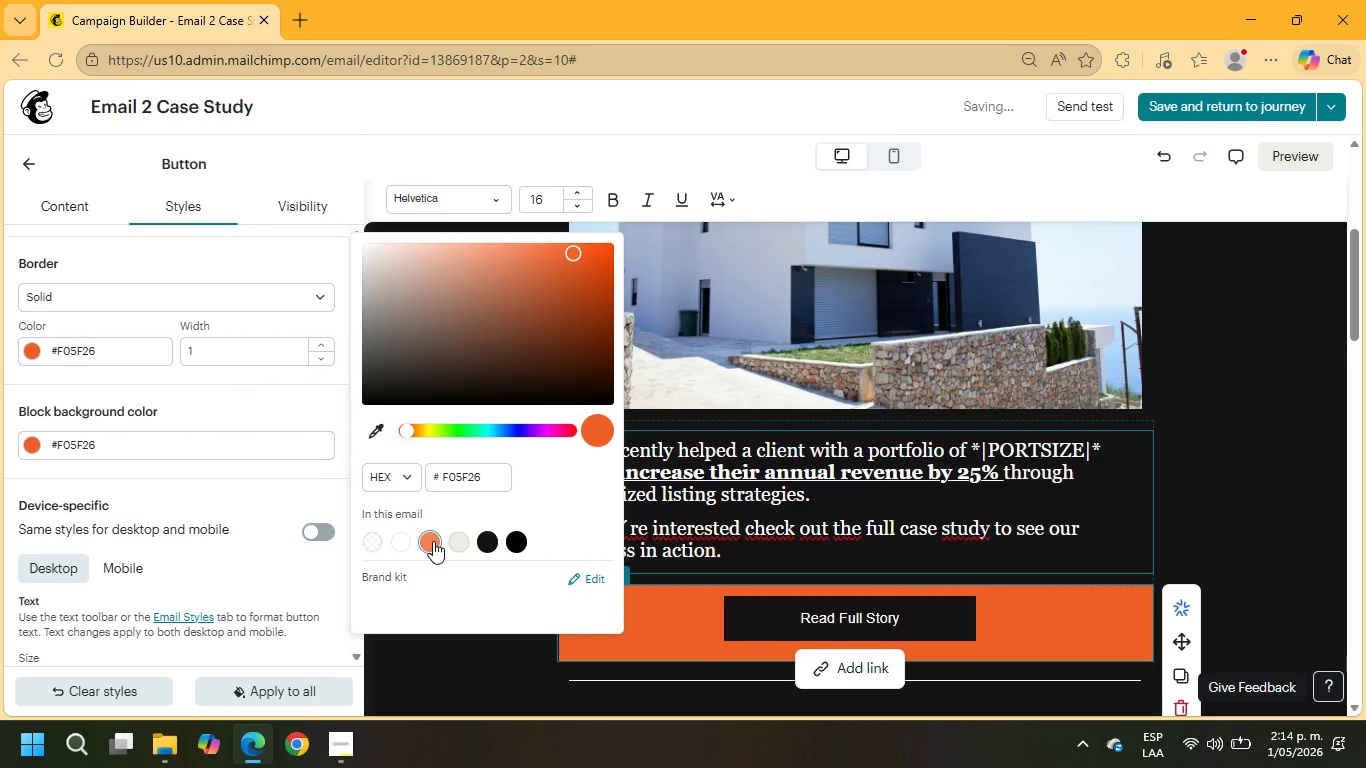 
key(Control+Z)
 